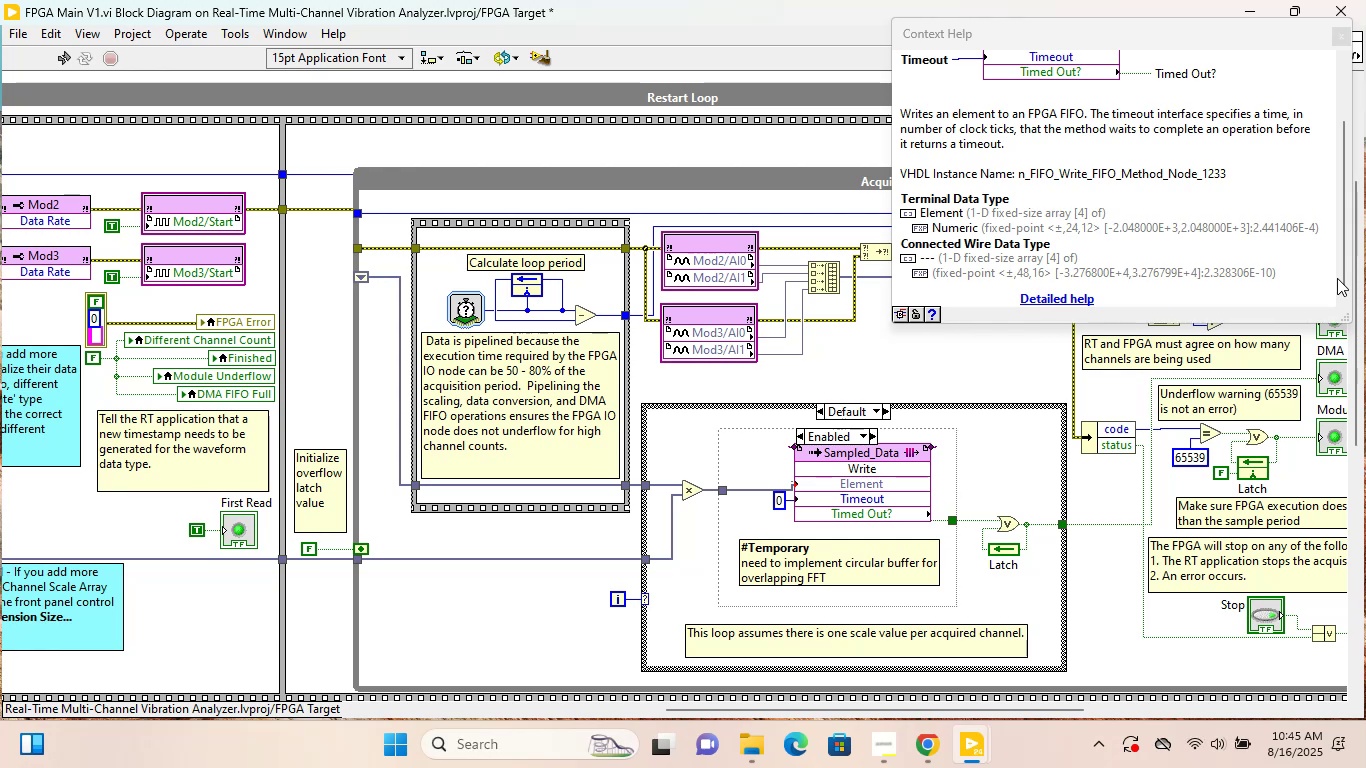 
key(Control+Z)
 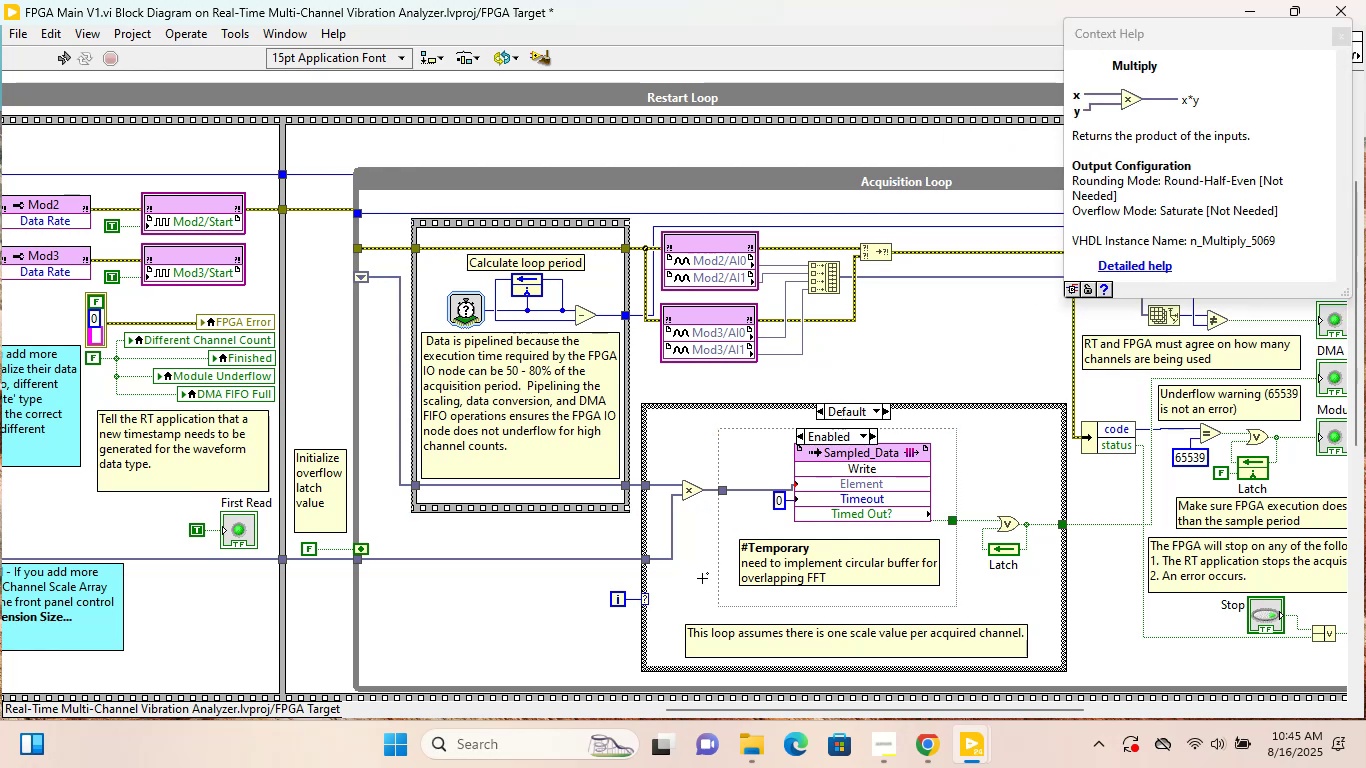 
key(Control+Z)
 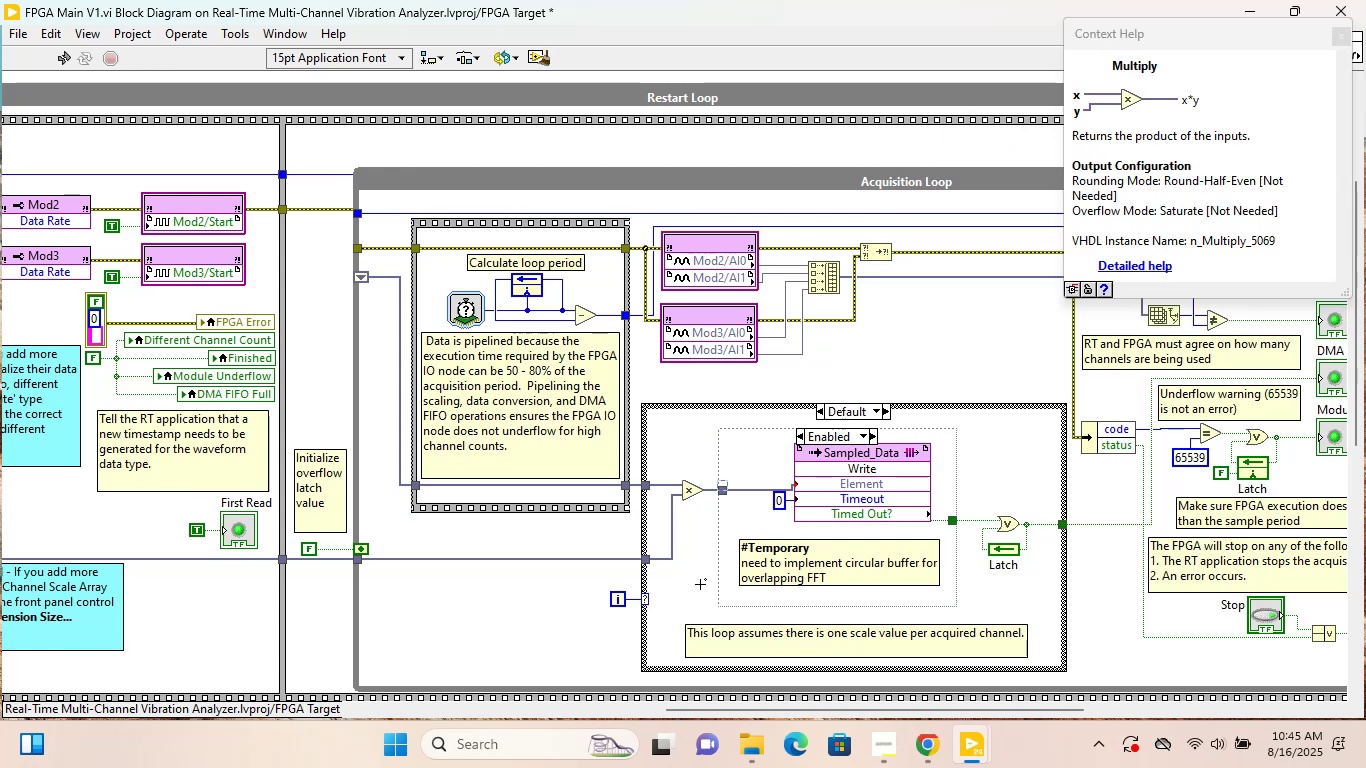 
key(Control+Z)
 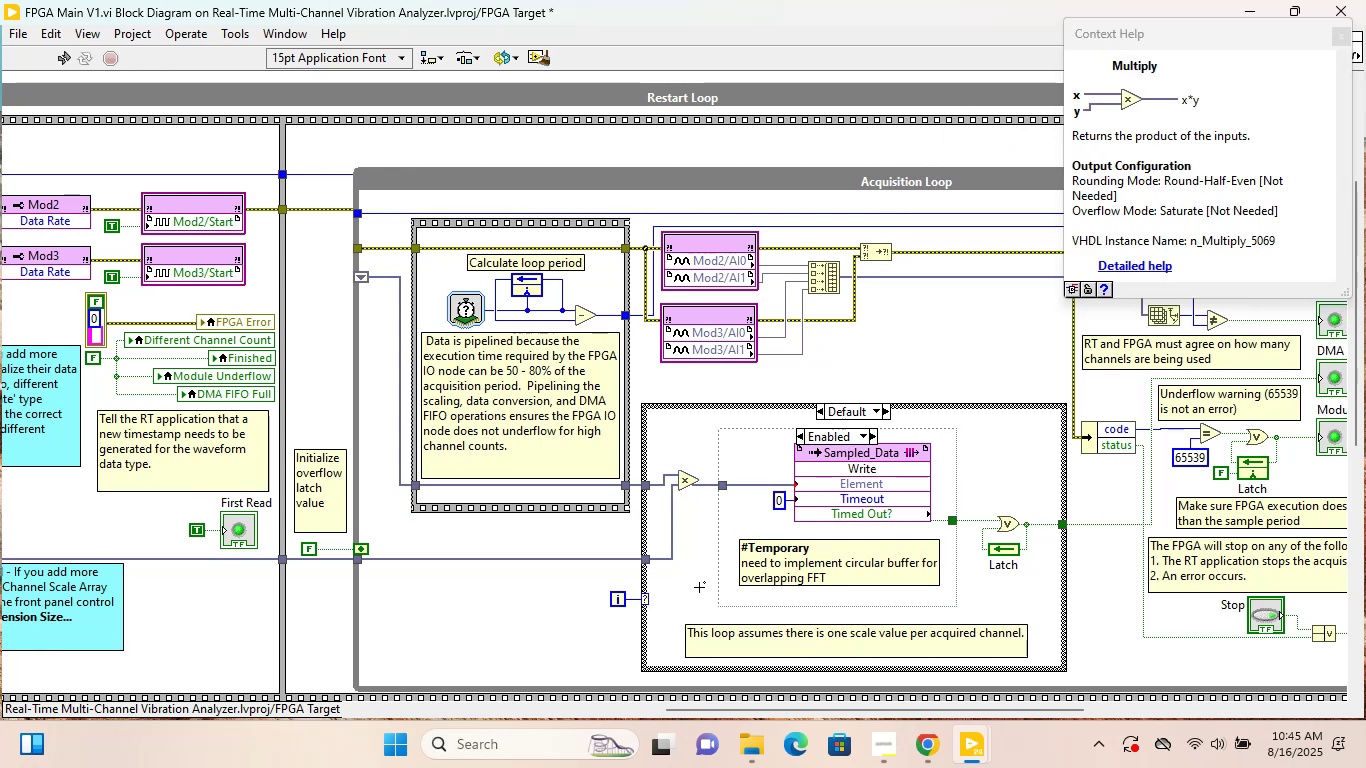 
key(Control+Z)
 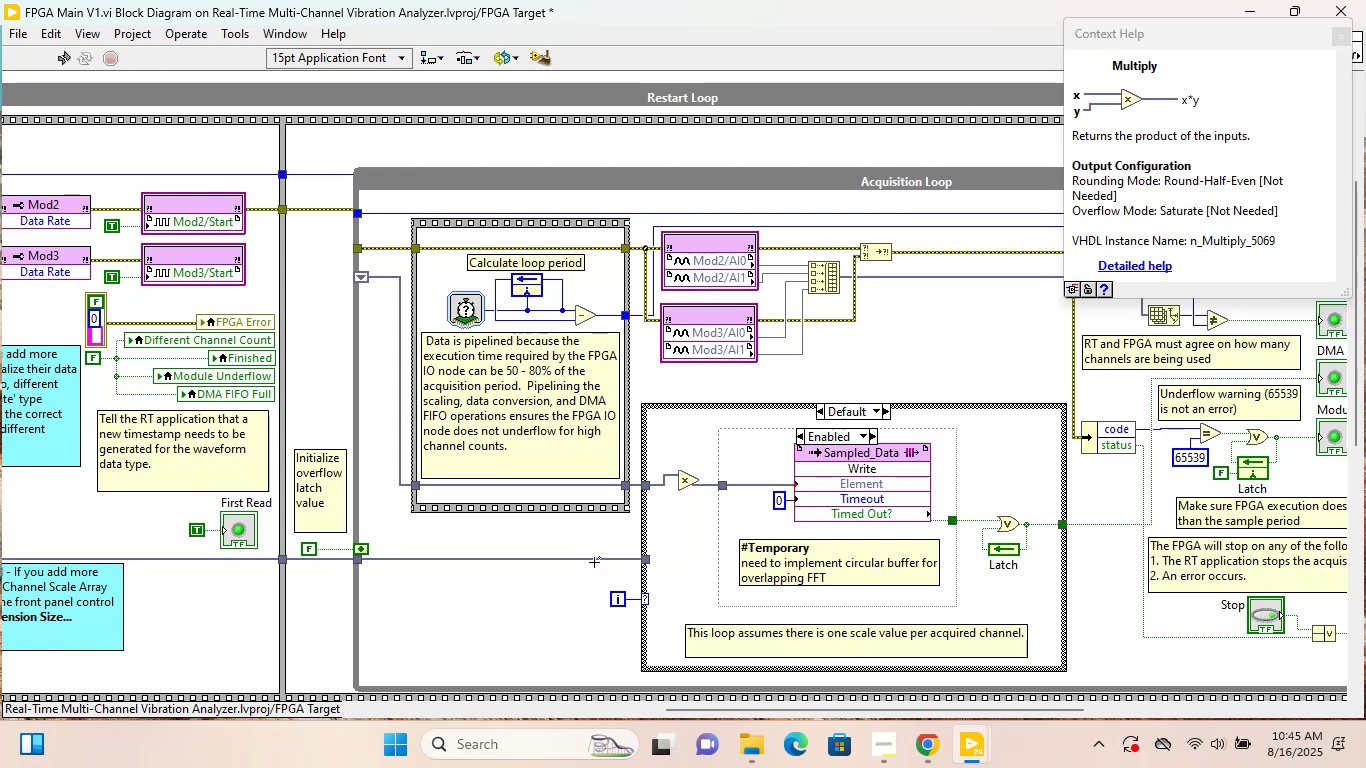 
key(Control+Z)
 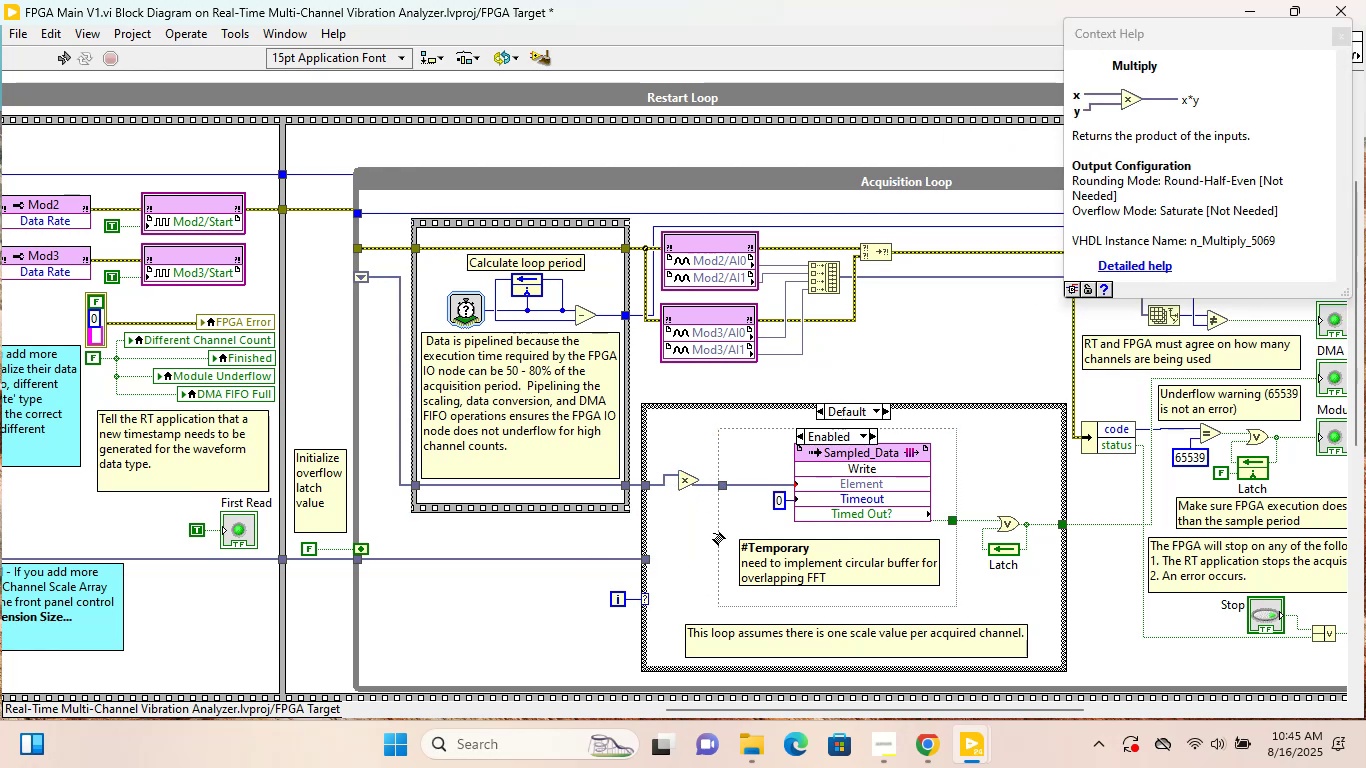 
key(Control+Z)
 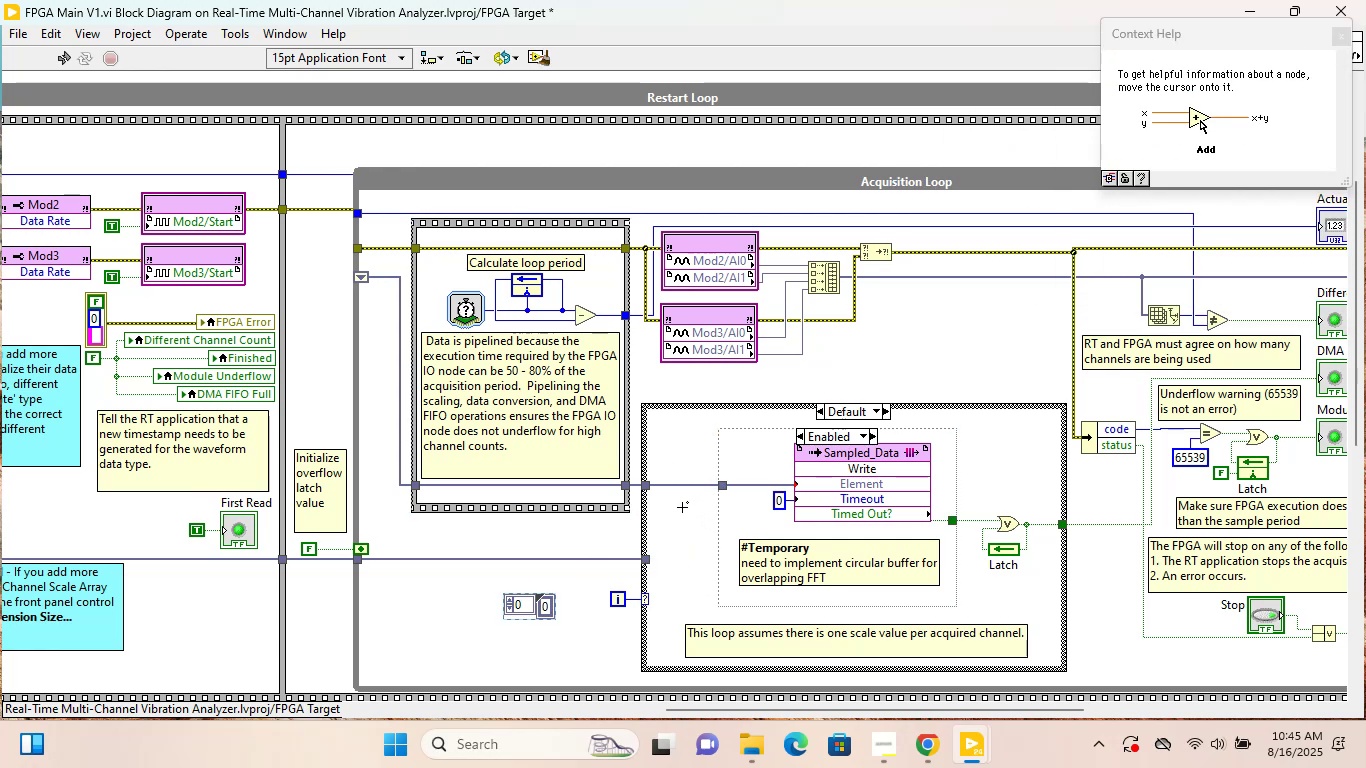 
key(Control+Shift+Z)
 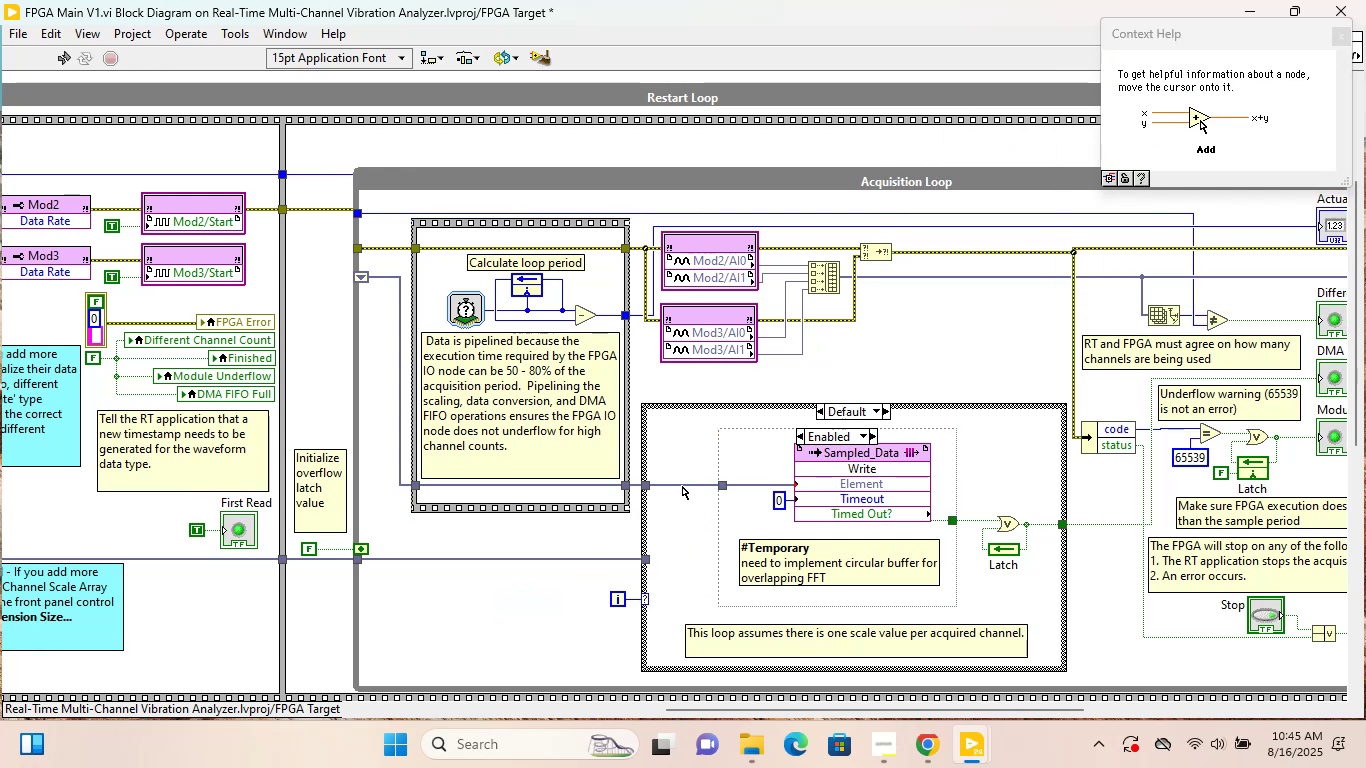 
right_click([682, 486])
 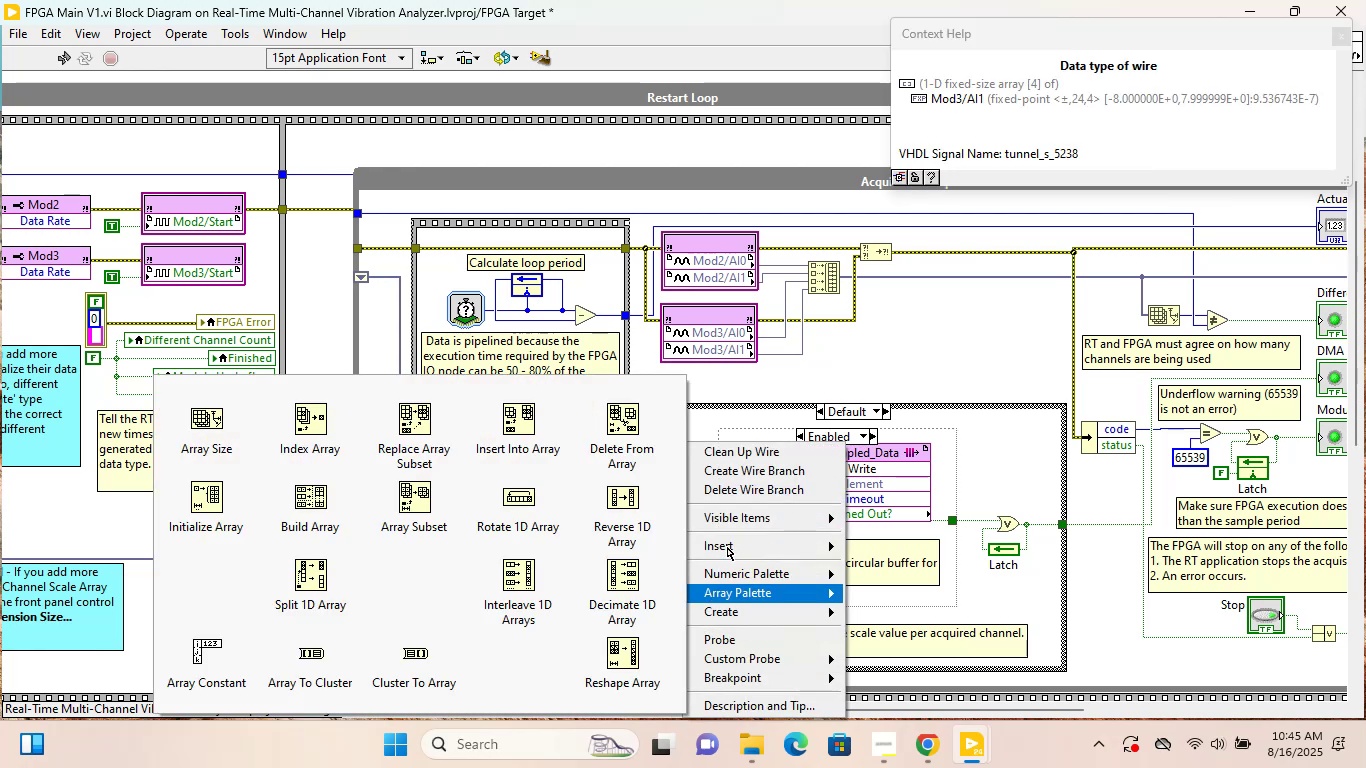 
left_click([727, 547])
 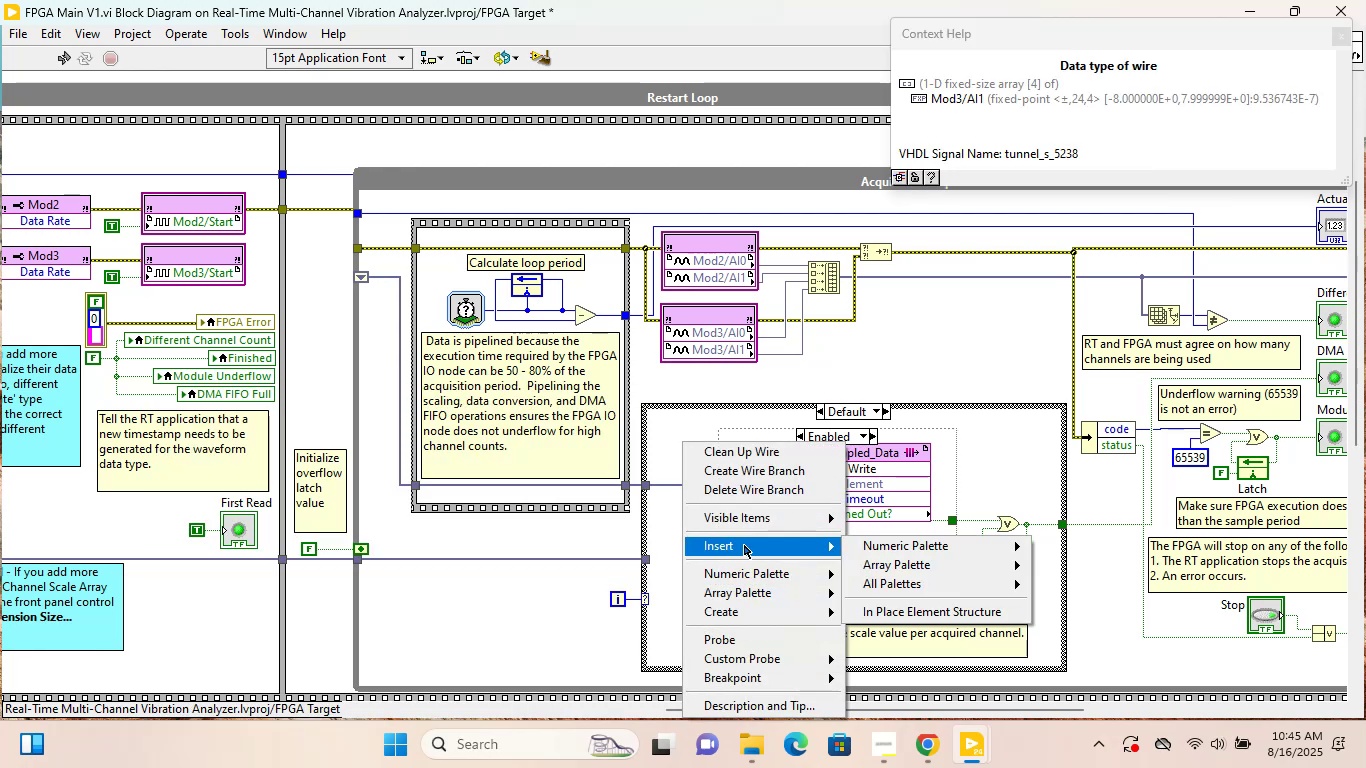 
mouse_move([850, 534])
 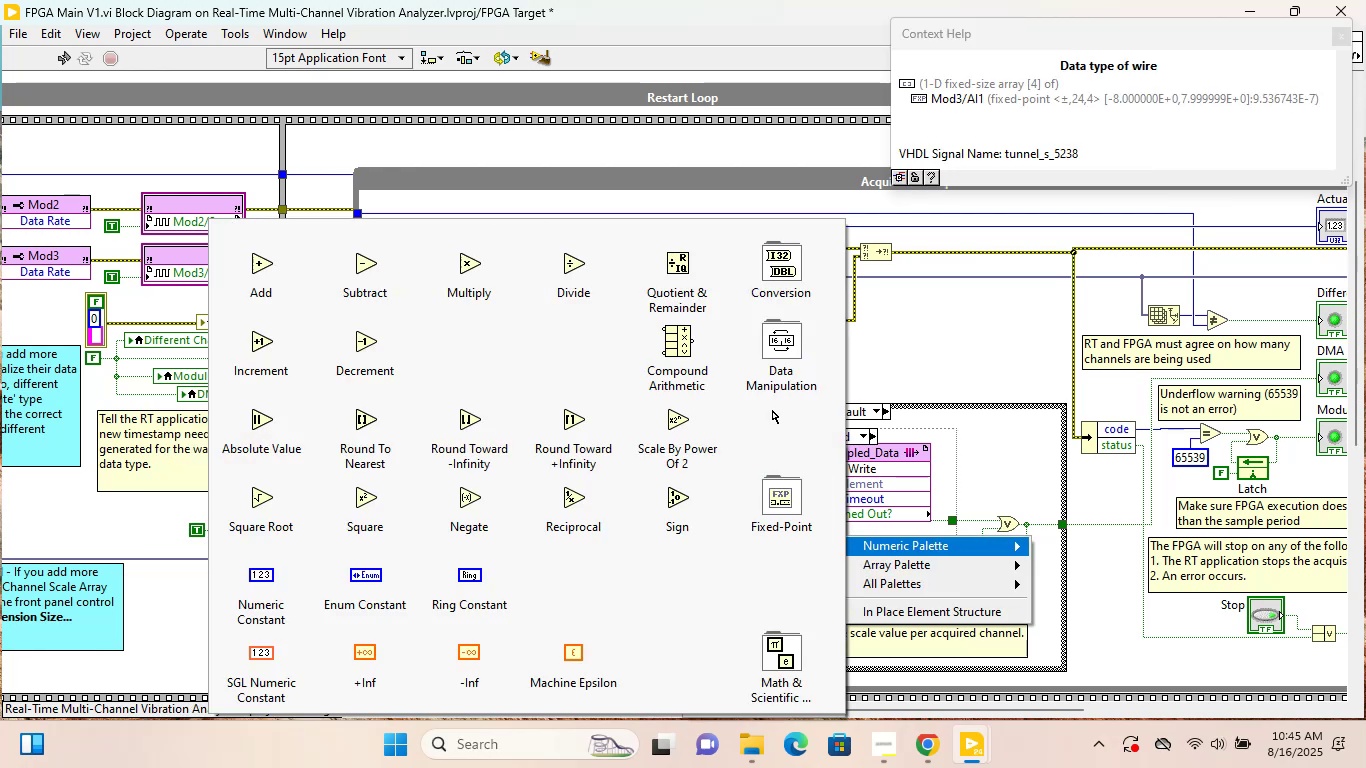 
mouse_move([744, 298])
 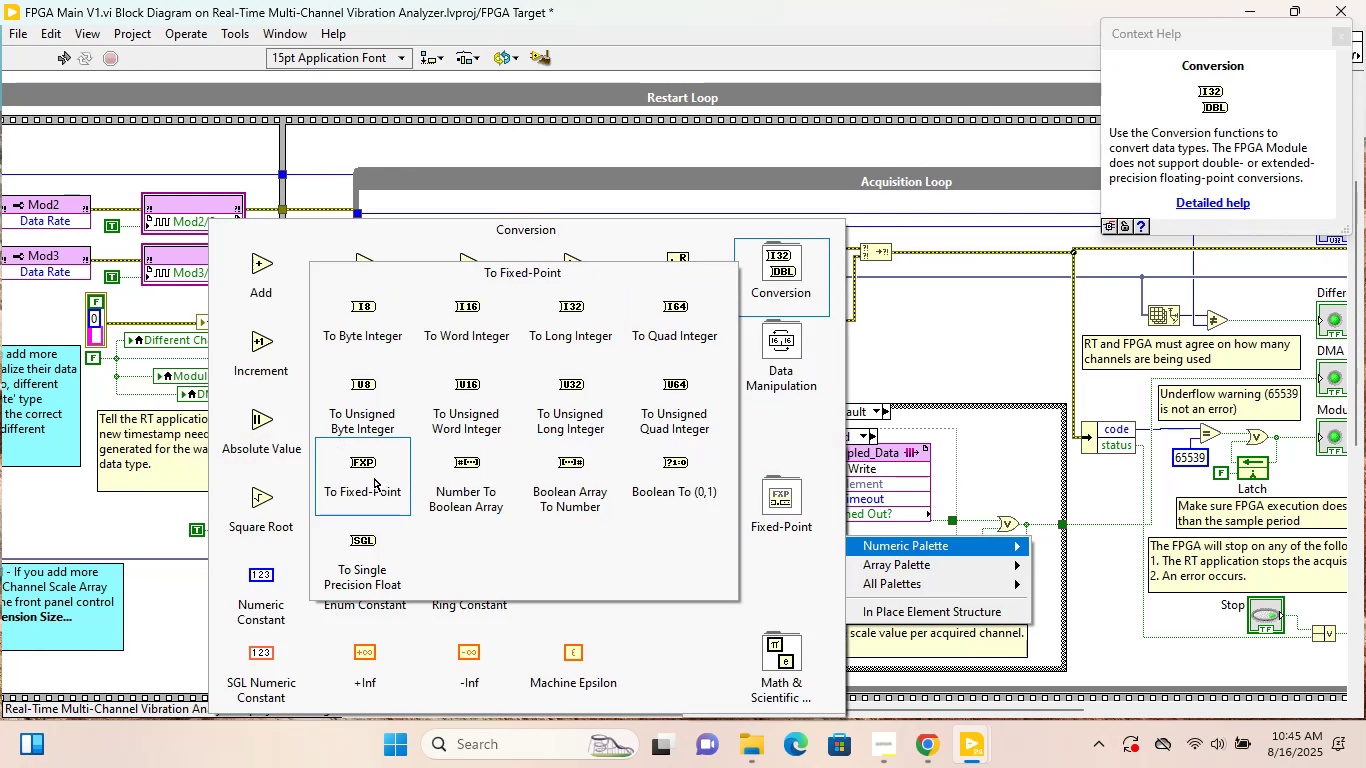 
left_click([374, 478])
 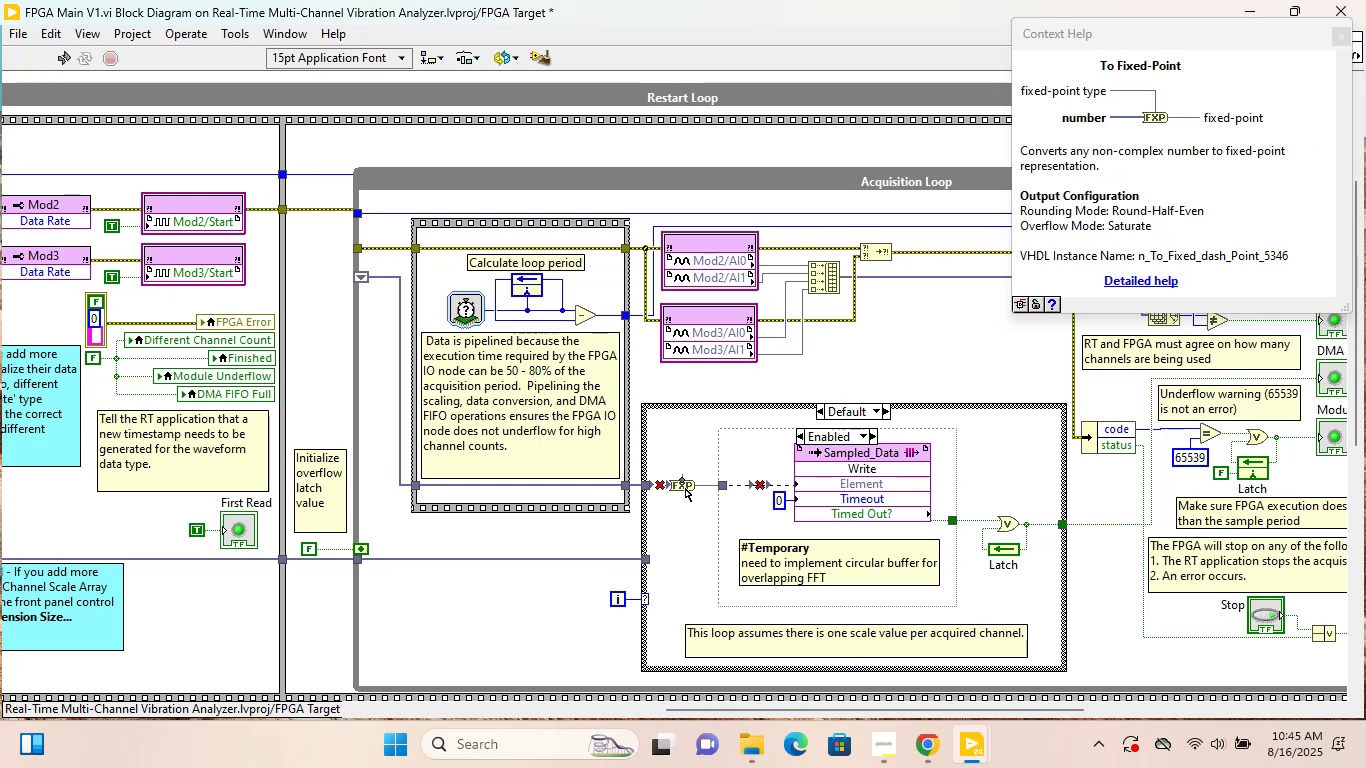 
wait(6.27)
 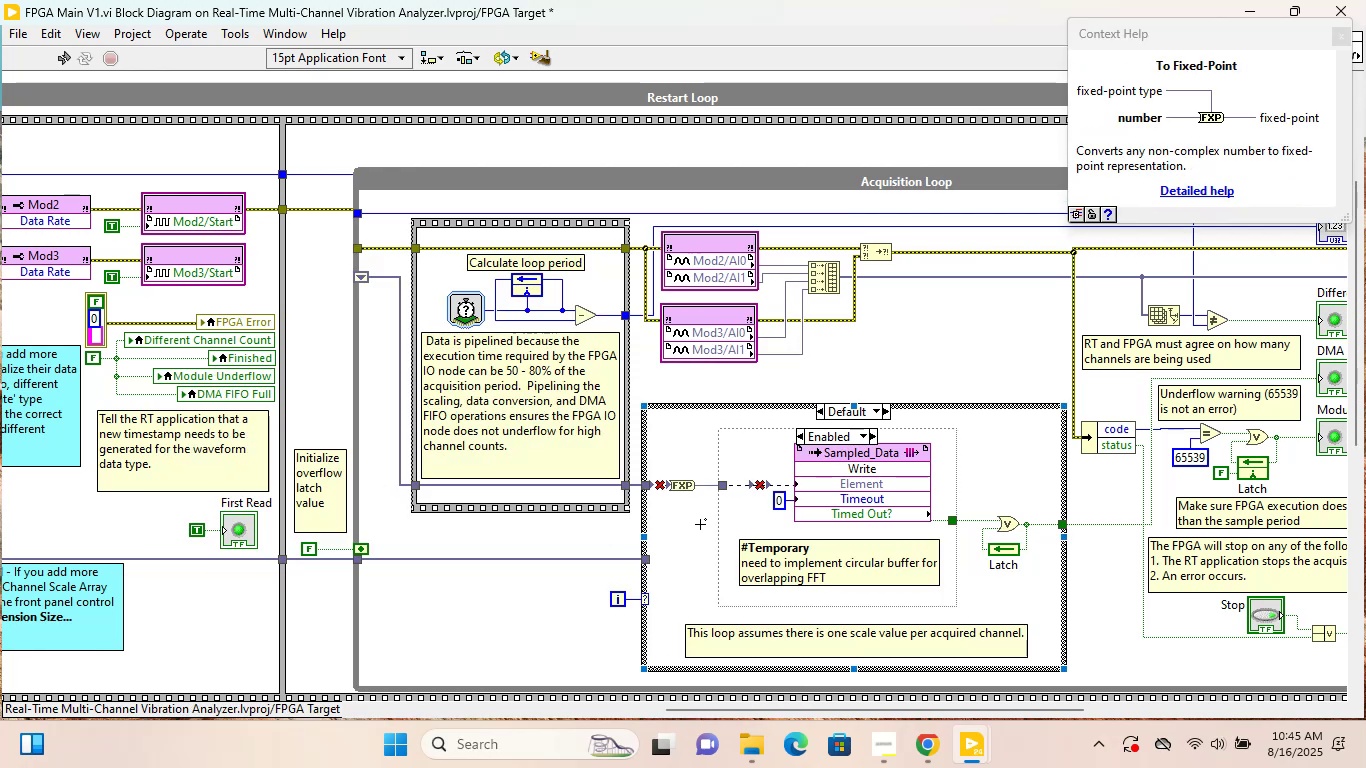 
left_click([1338, 39])
 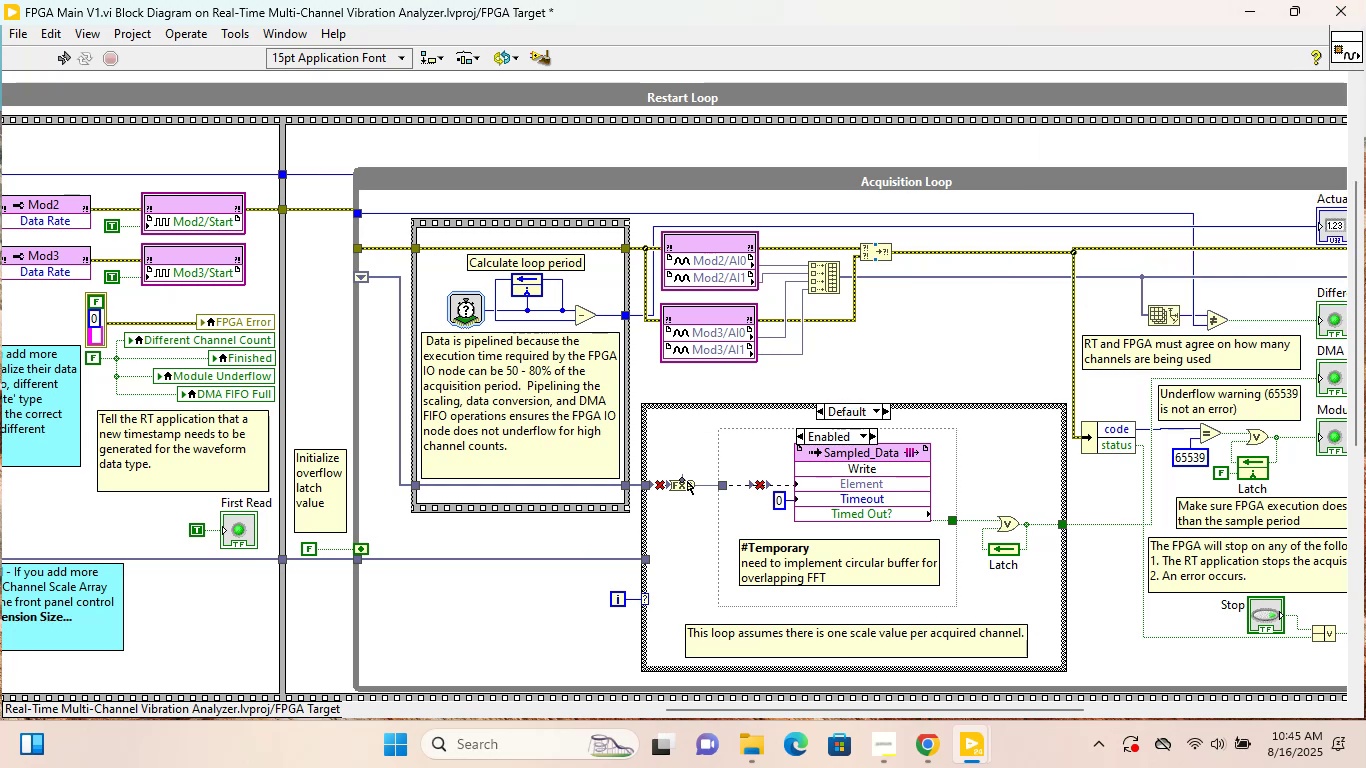 
hold_key(key=ControlLeft, duration=0.36)
 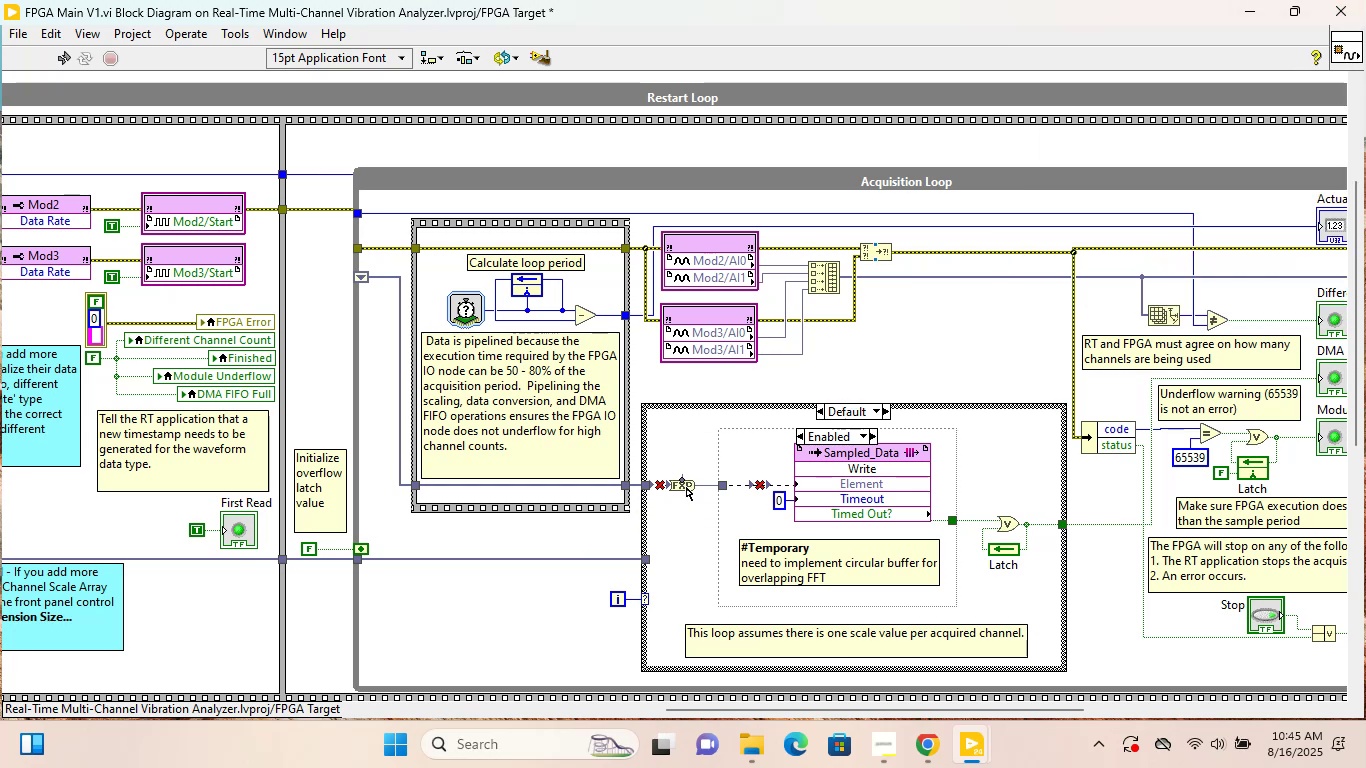 
key(Control+Z)
 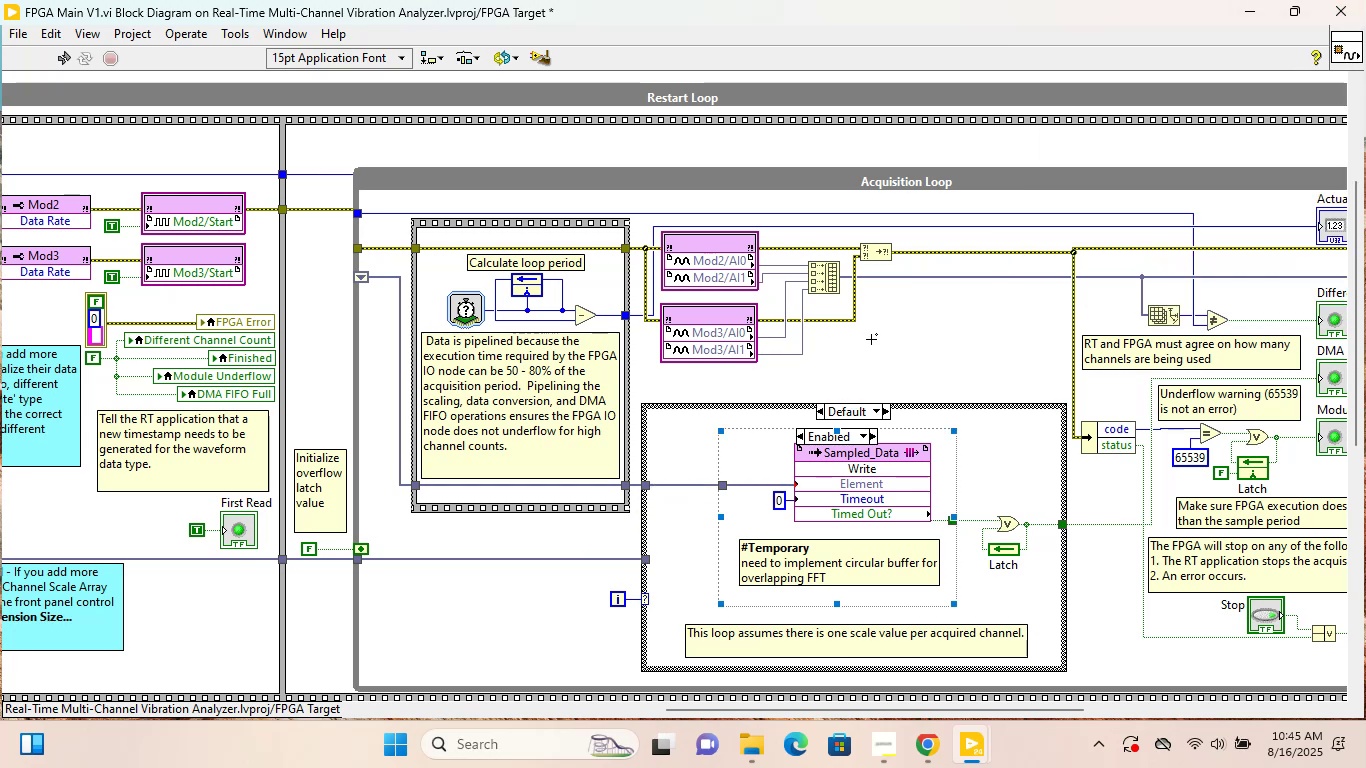 
right_click([872, 340])
 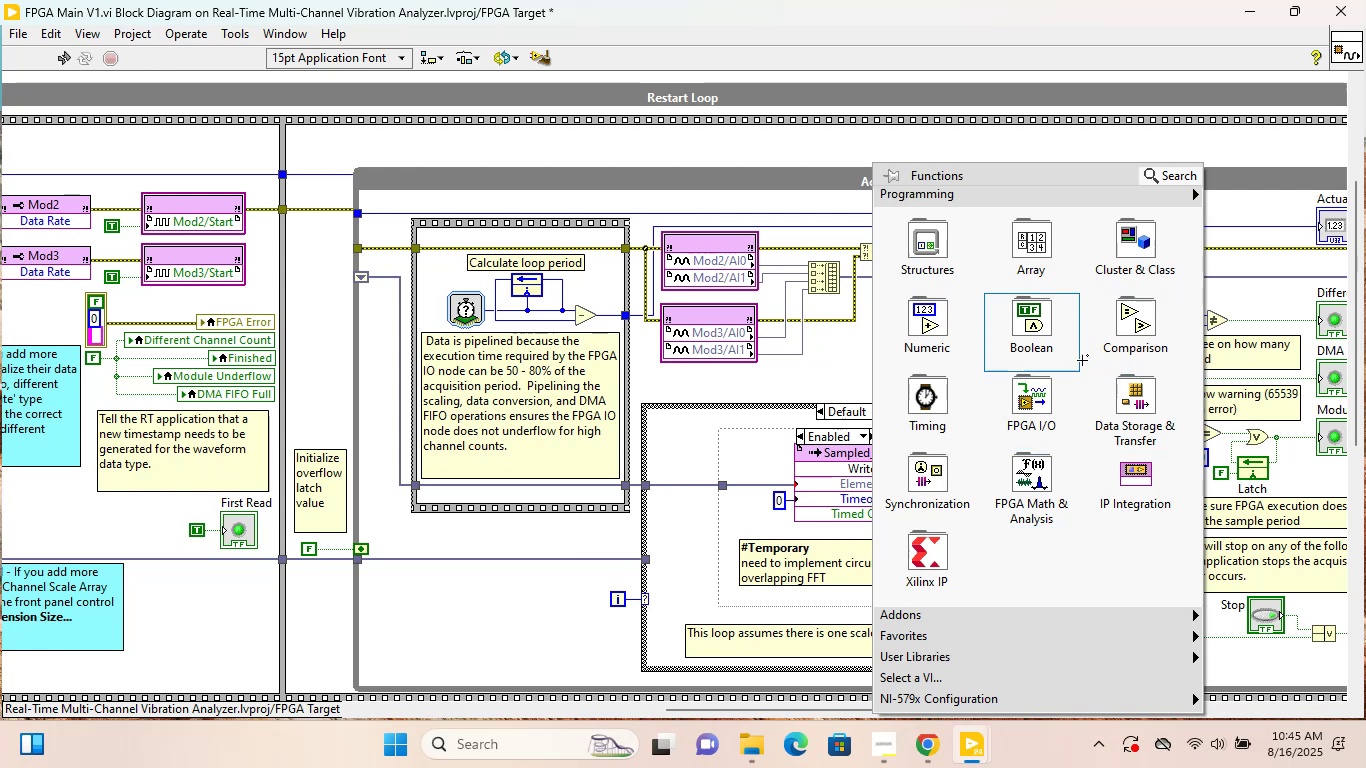 
left_click([917, 335])
 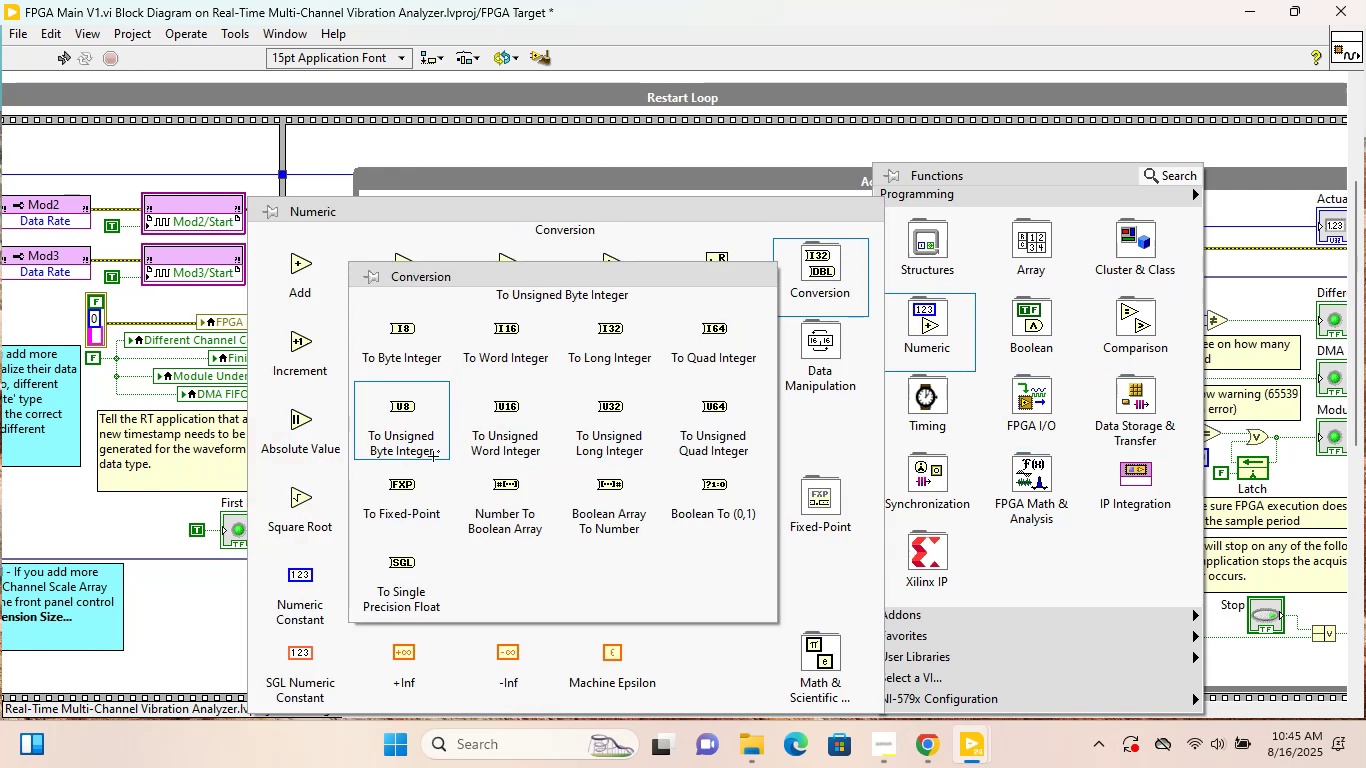 
left_click([419, 502])
 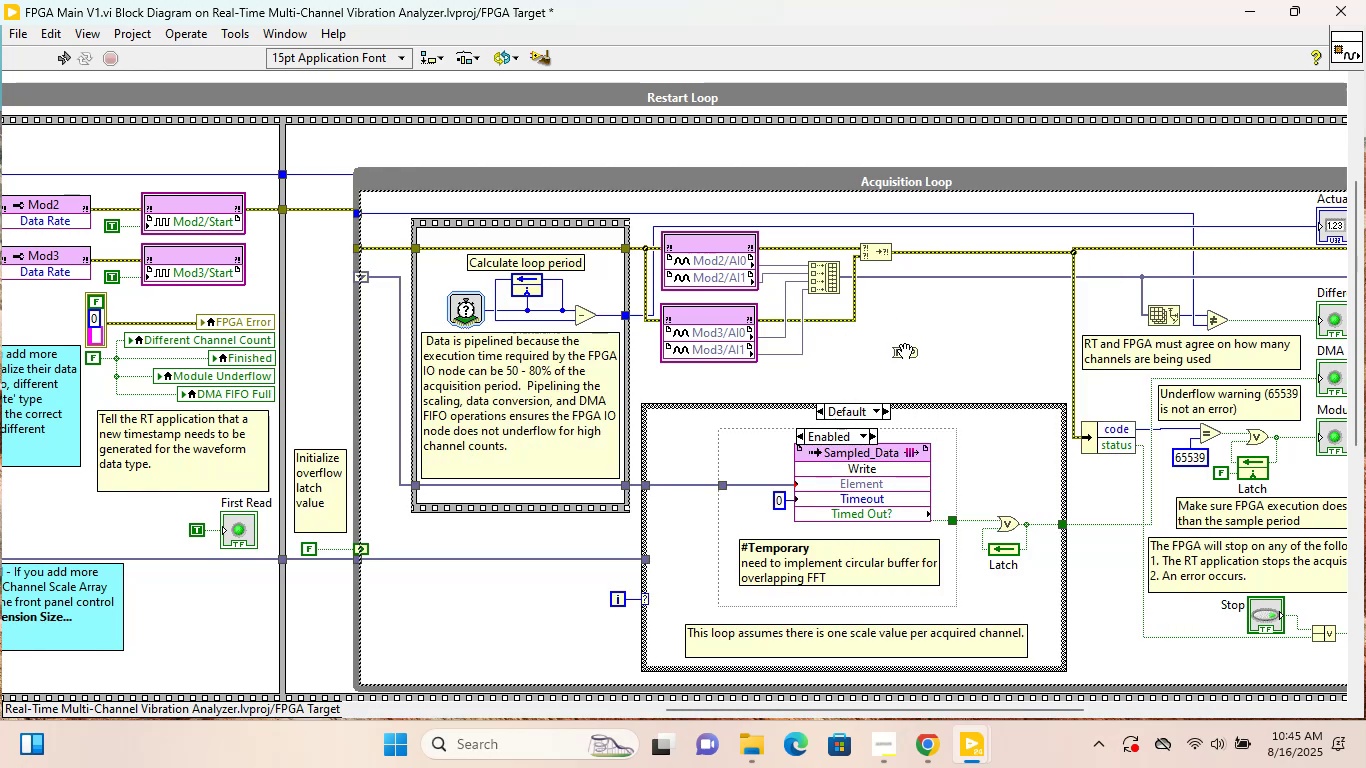 
left_click([905, 352])
 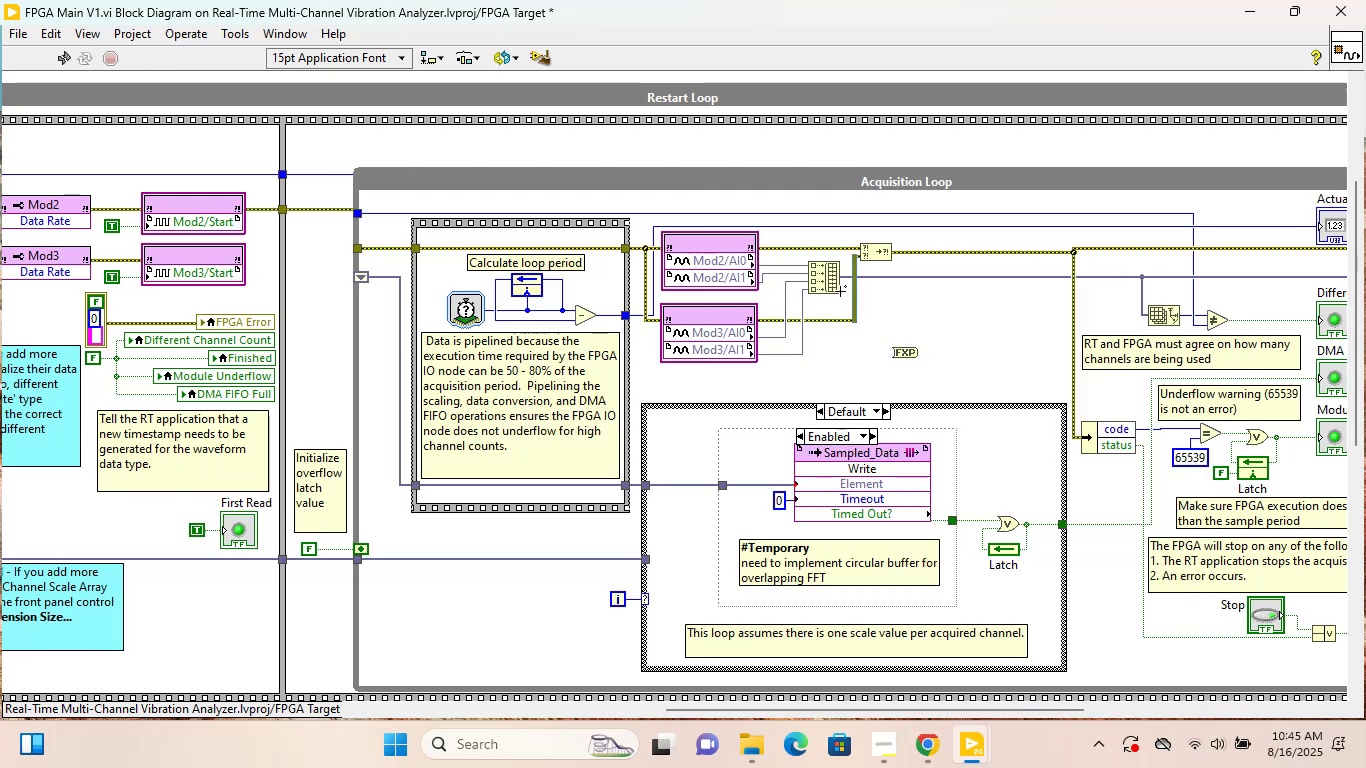 
left_click([817, 276])
 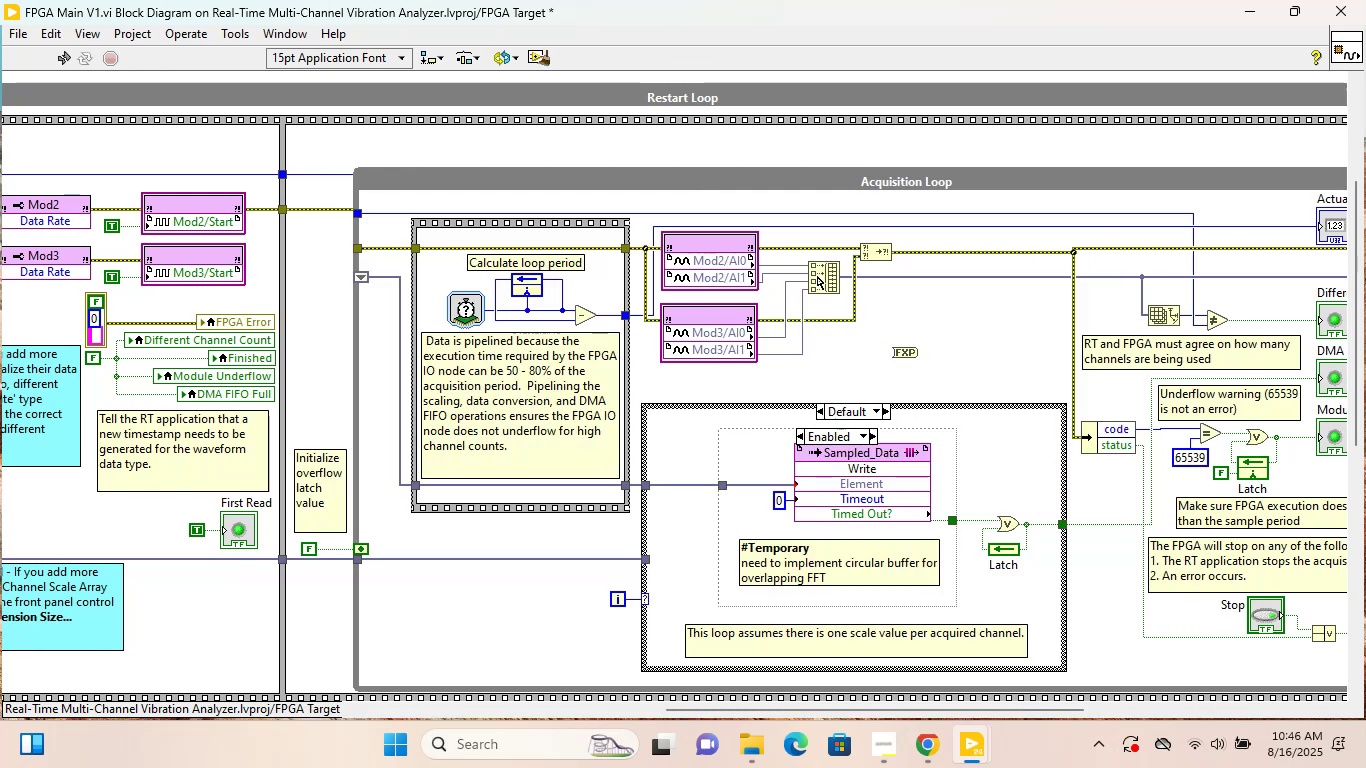 
hold_key(key=ShiftLeft, duration=1.5)
left_click_drag(start_coordinate=[821, 279], to_coordinate=[986, 293])
 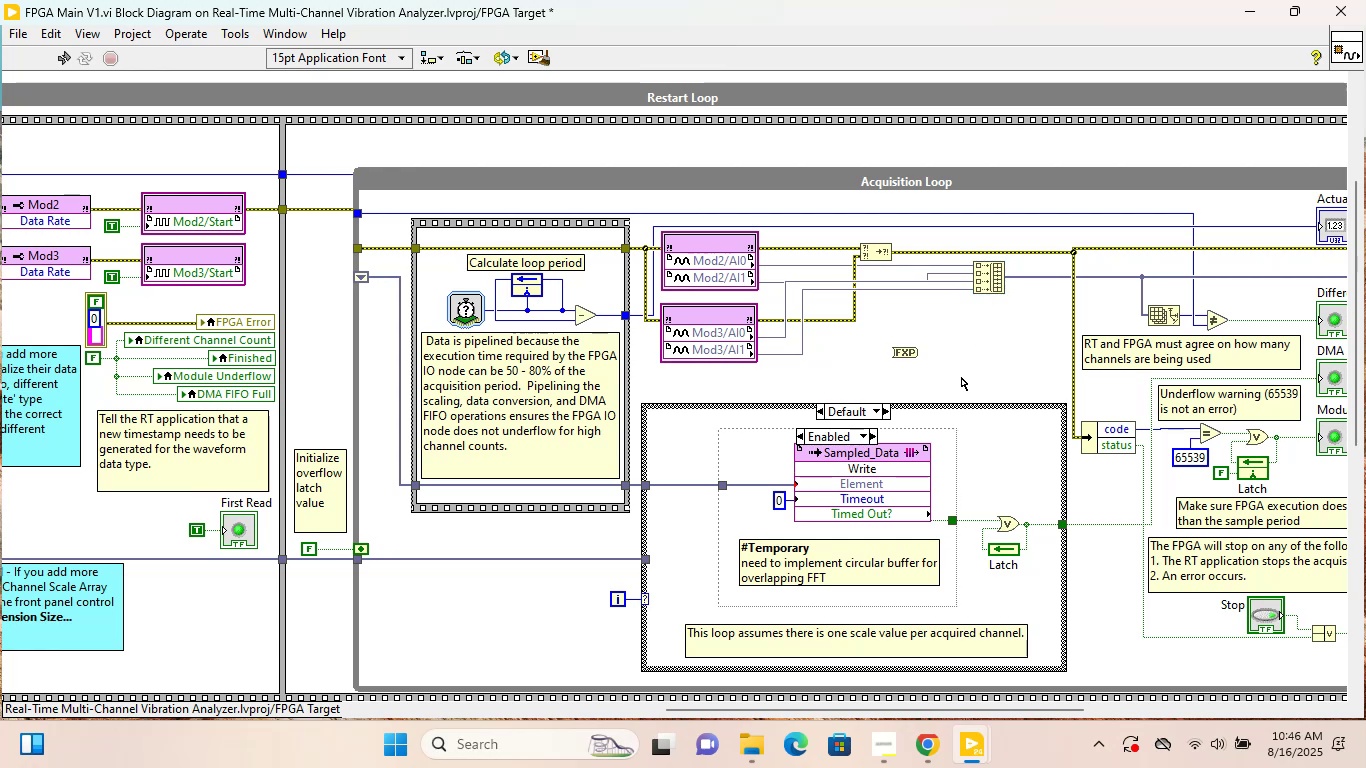 
hold_key(key=ShiftLeft, duration=1.01)
 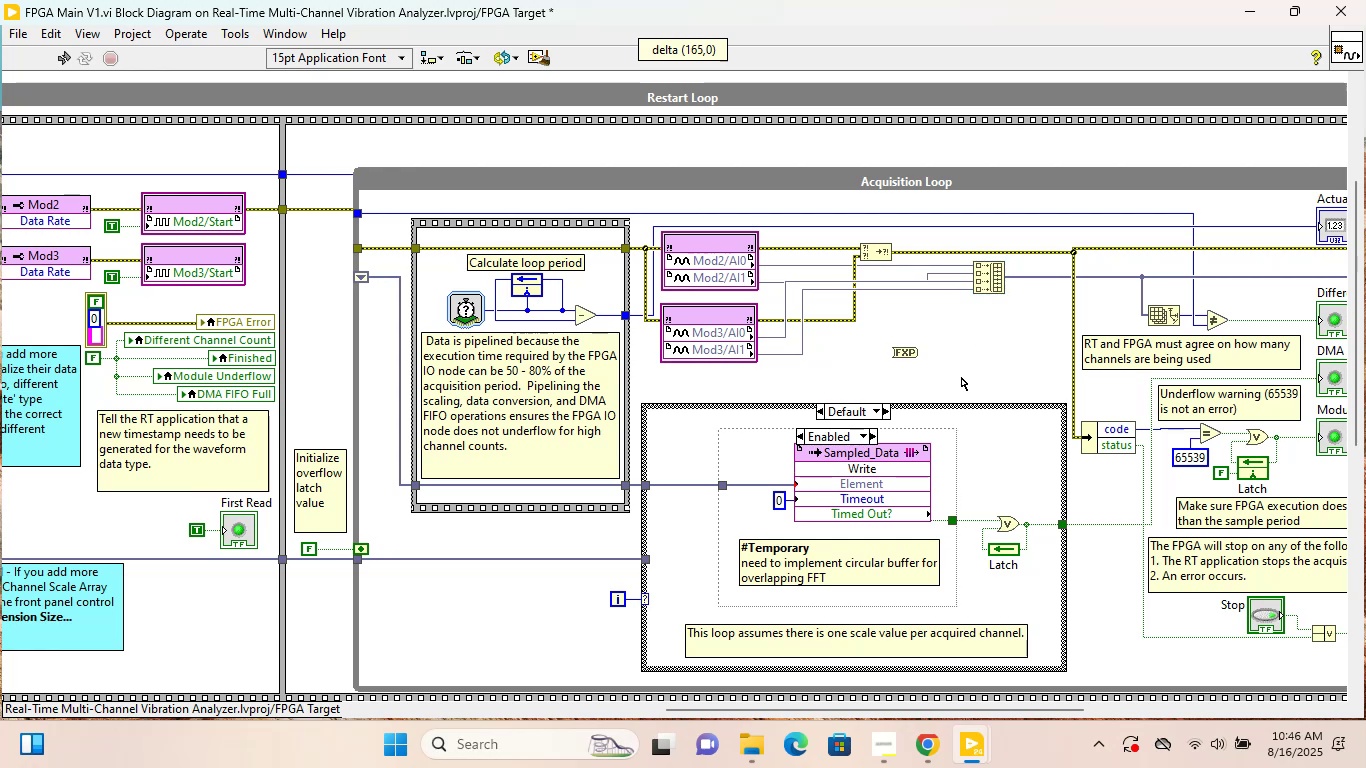 
left_click([961, 377])
 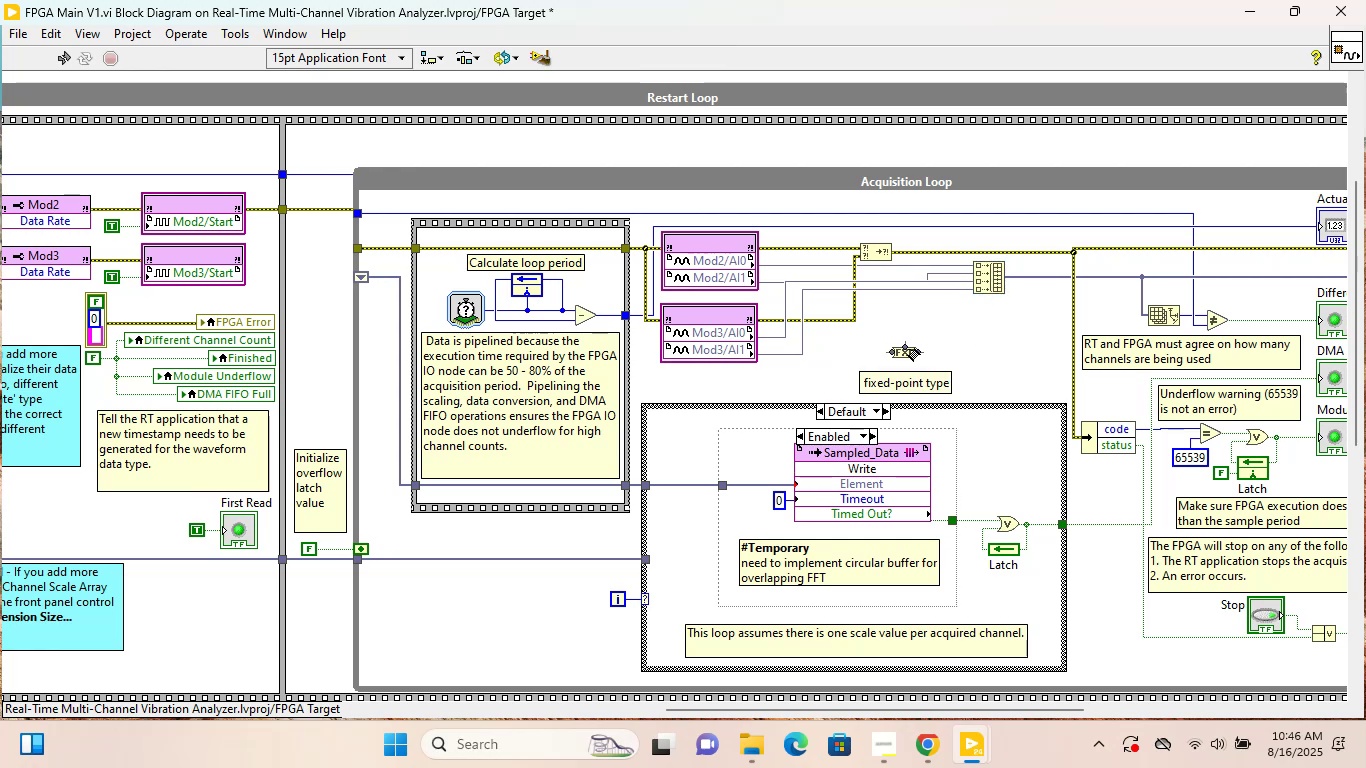 
left_click_drag(start_coordinate=[907, 355], to_coordinate=[853, 354])
 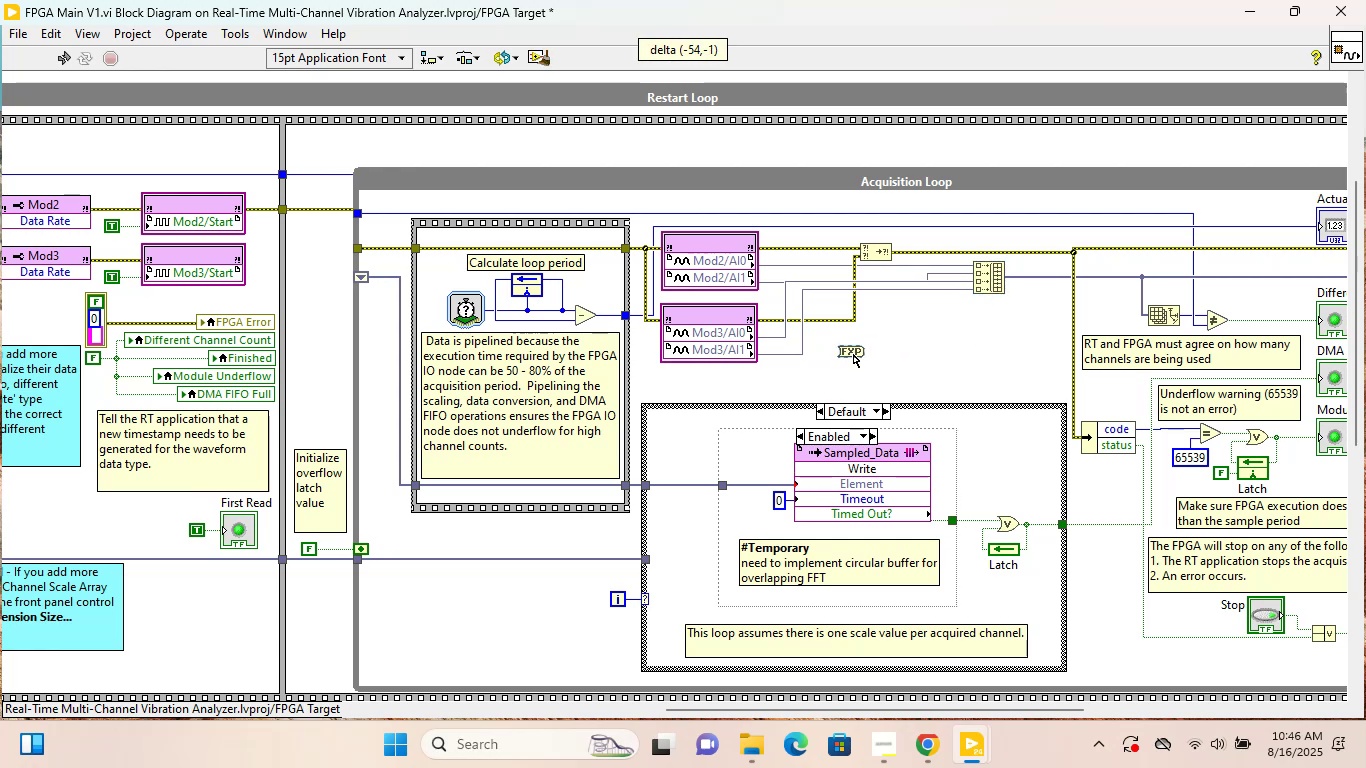 
key(Control+ControlLeft)
 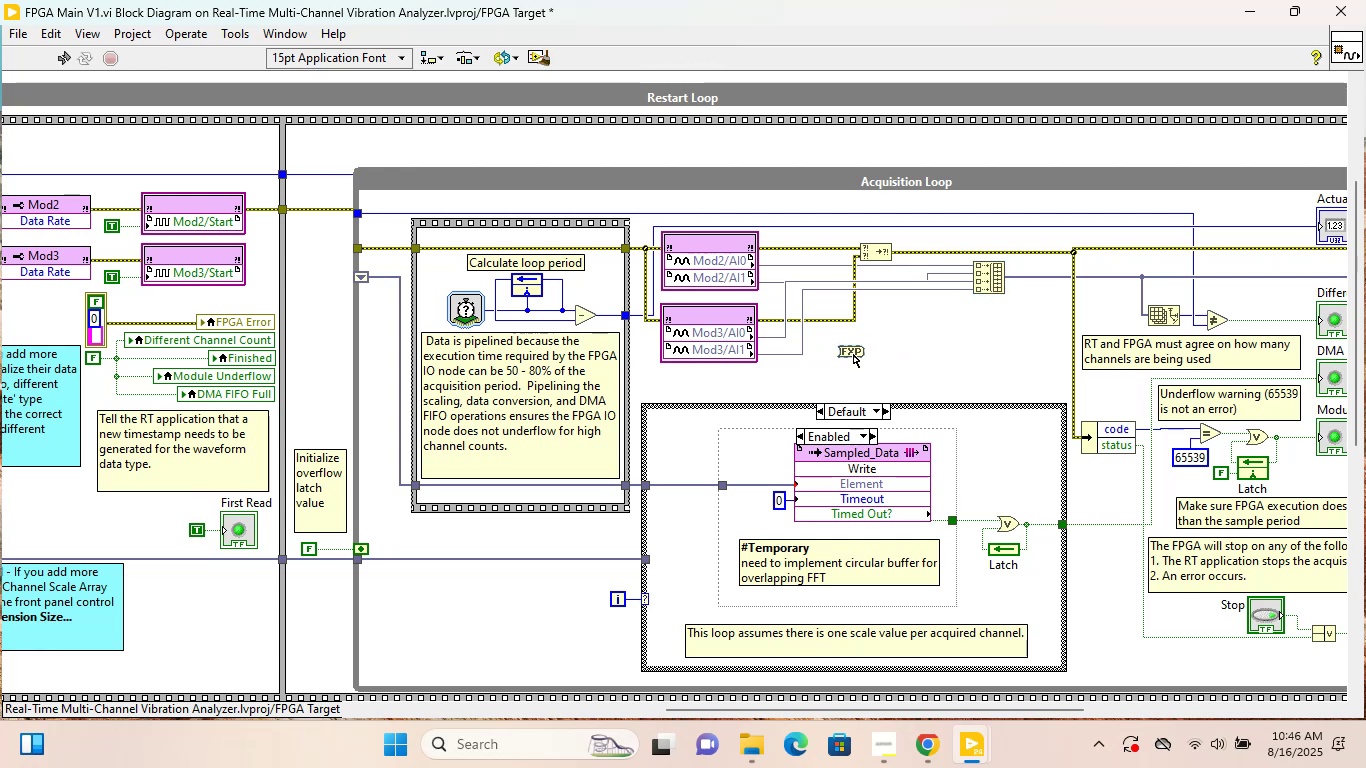 
hold_key(key=ControlLeft, duration=0.65)
 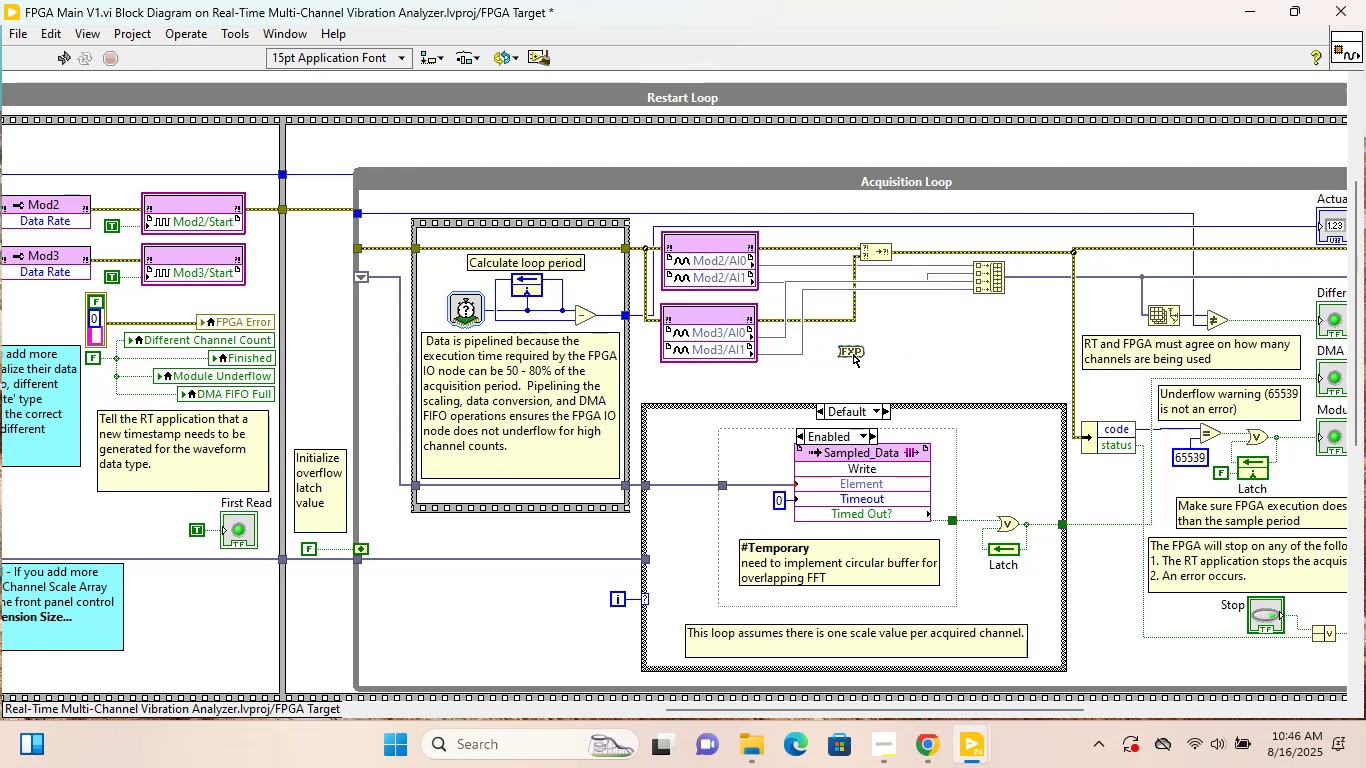 
left_click_drag(start_coordinate=[853, 354], to_coordinate=[931, 355])
 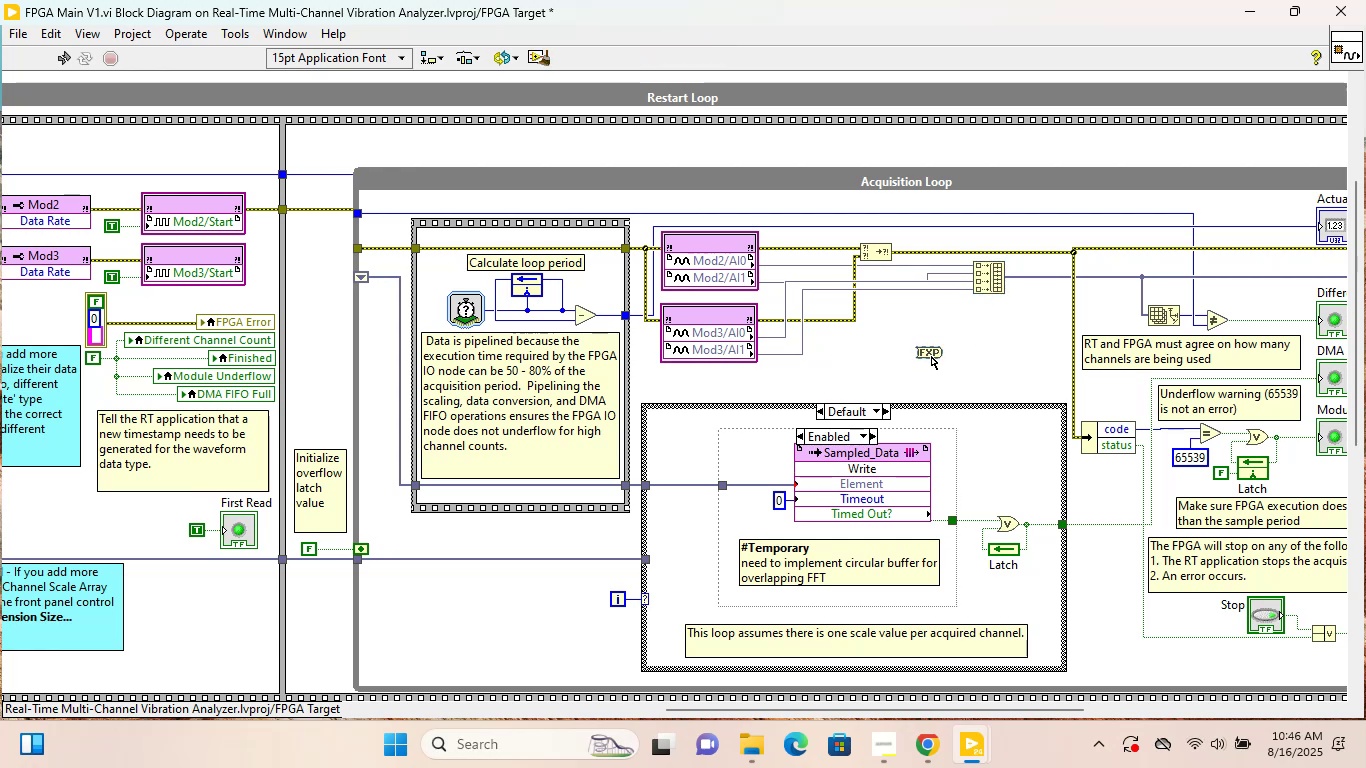 
hold_key(key=ControlLeft, duration=1.52)
left_click_drag(start_coordinate=[931, 356], to_coordinate=[917, 338])
 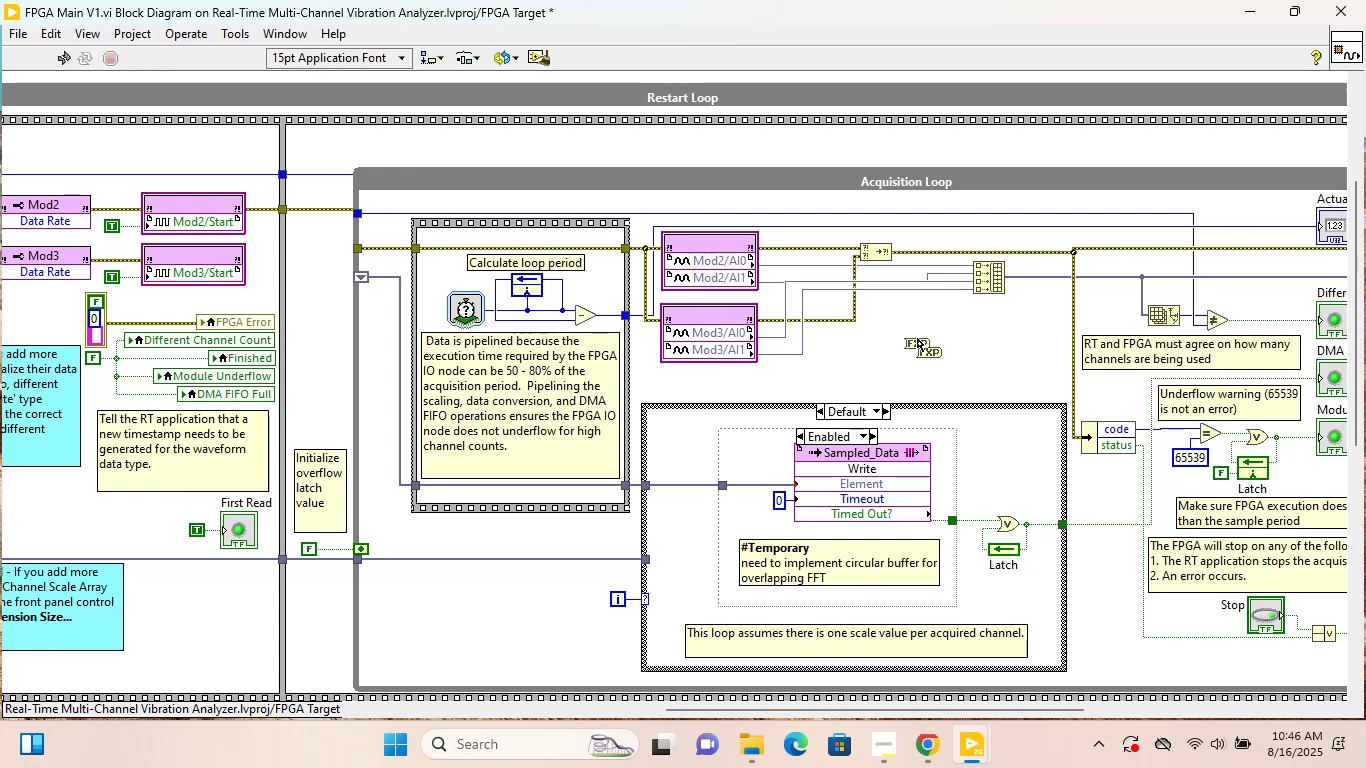 
hold_key(key=ControlLeft, duration=0.45)
 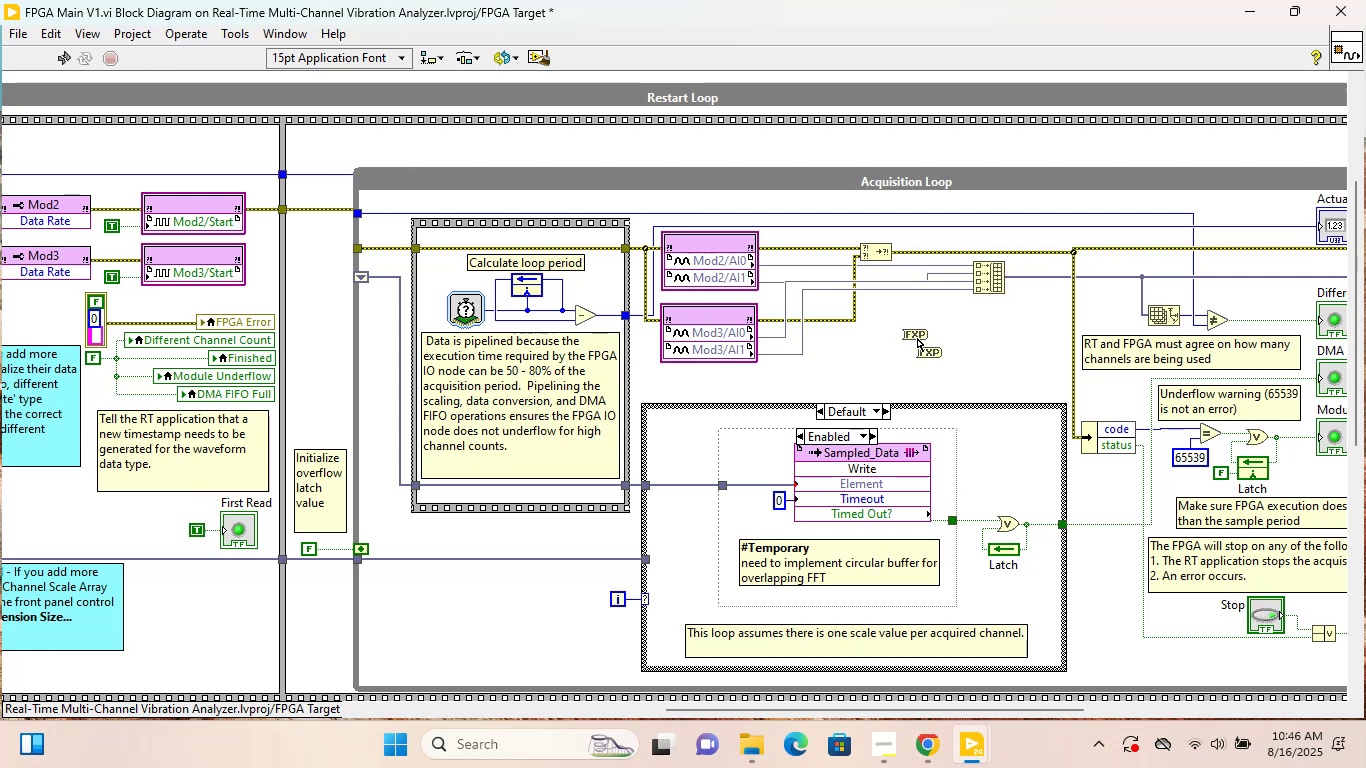 
hold_key(key=ControlLeft, duration=1.52)
left_click_drag(start_coordinate=[917, 335], to_coordinate=[905, 315])
 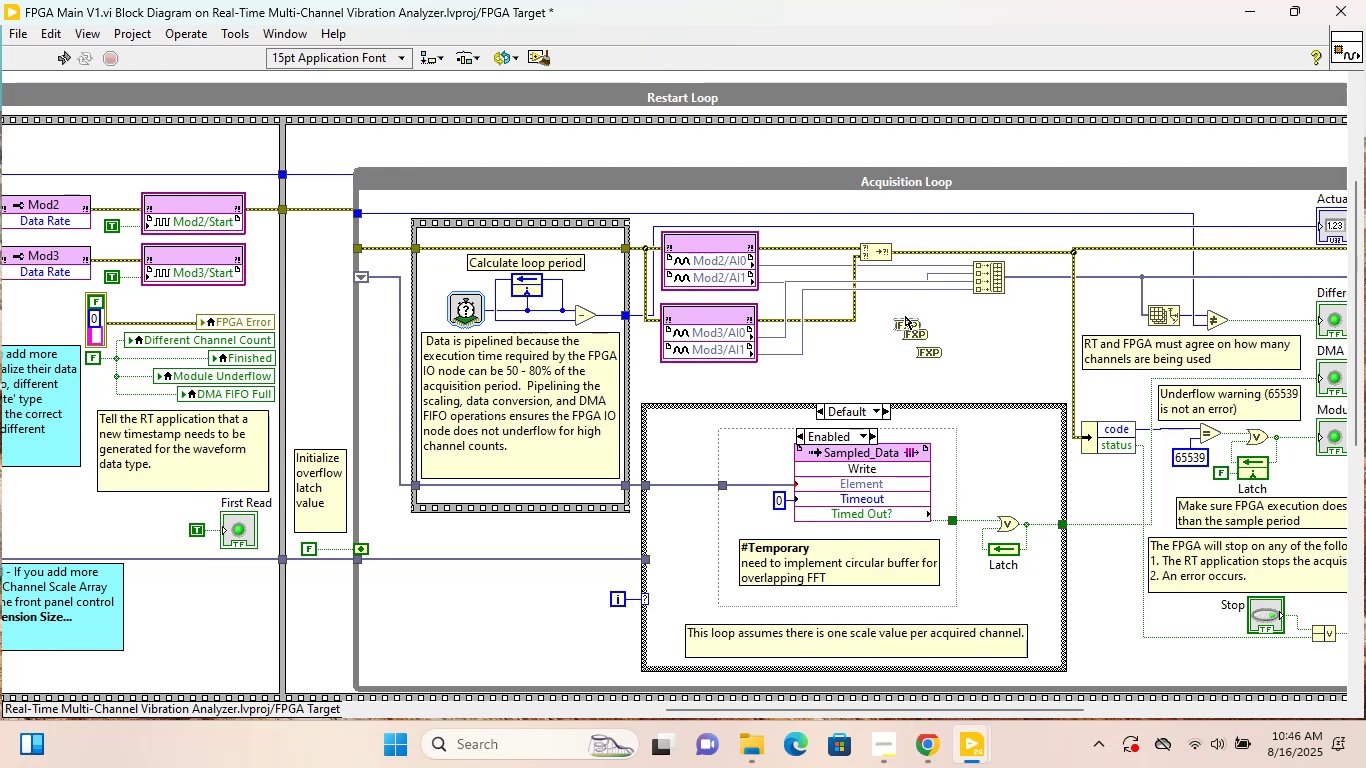 
hold_key(key=ControlLeft, duration=0.52)
 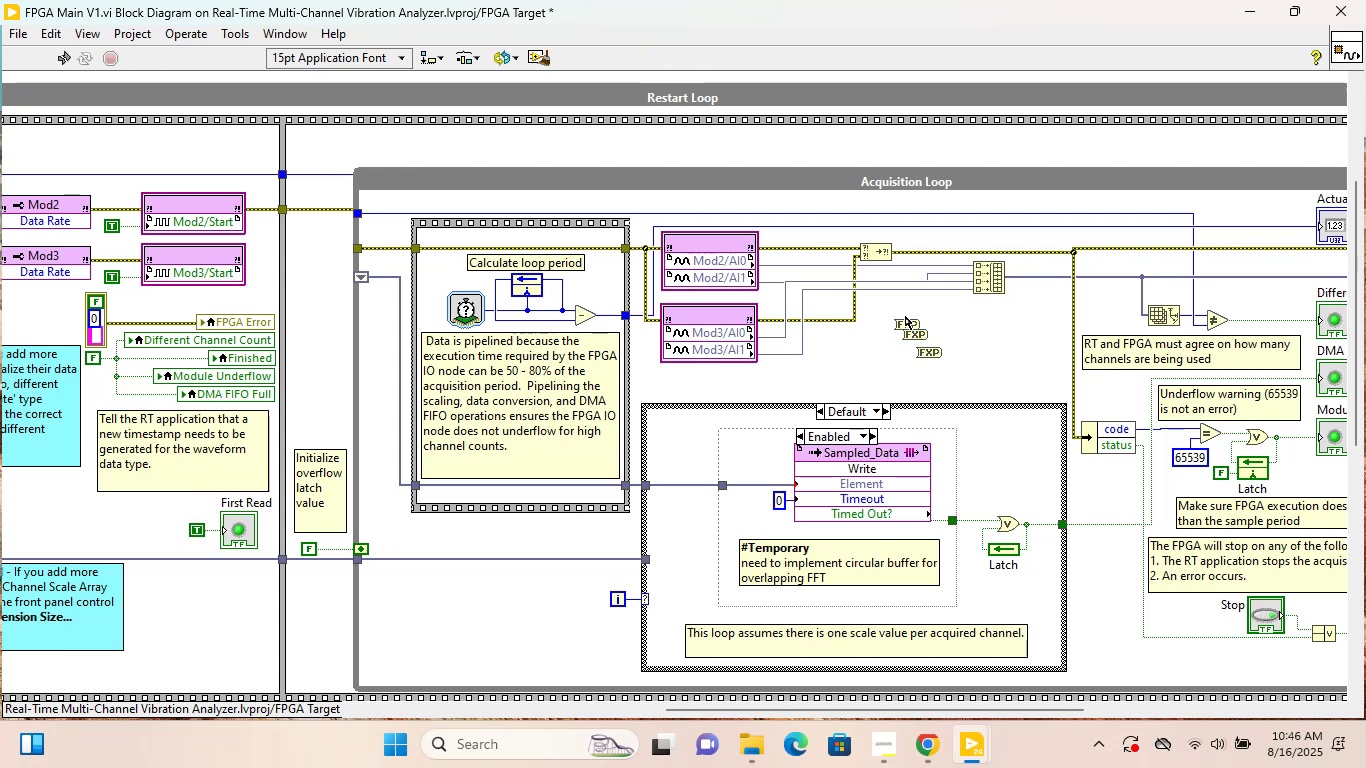 
hold_key(key=ControlLeft, duration=1.82)
 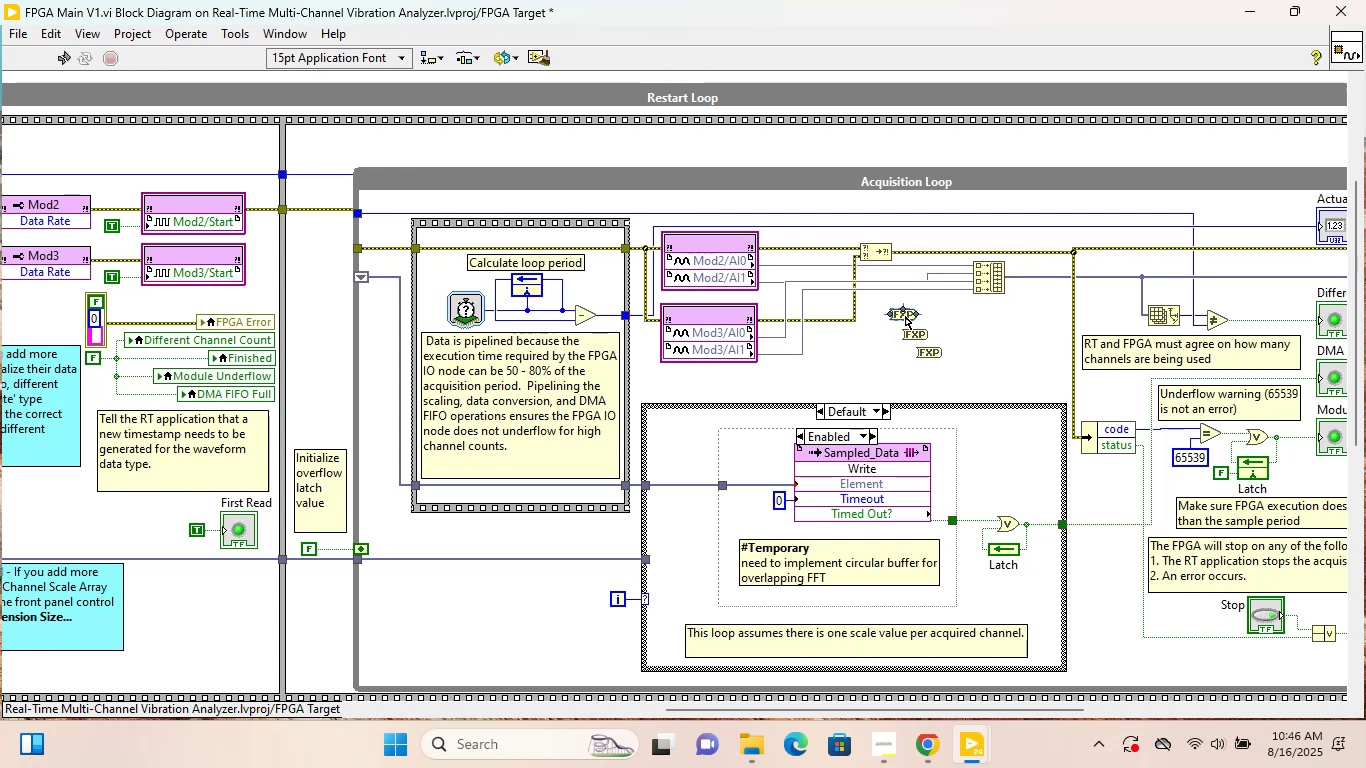 
hold_key(key=ControlLeft, duration=1.1)
left_click_drag(start_coordinate=[905, 316], to_coordinate=[882, 286])
 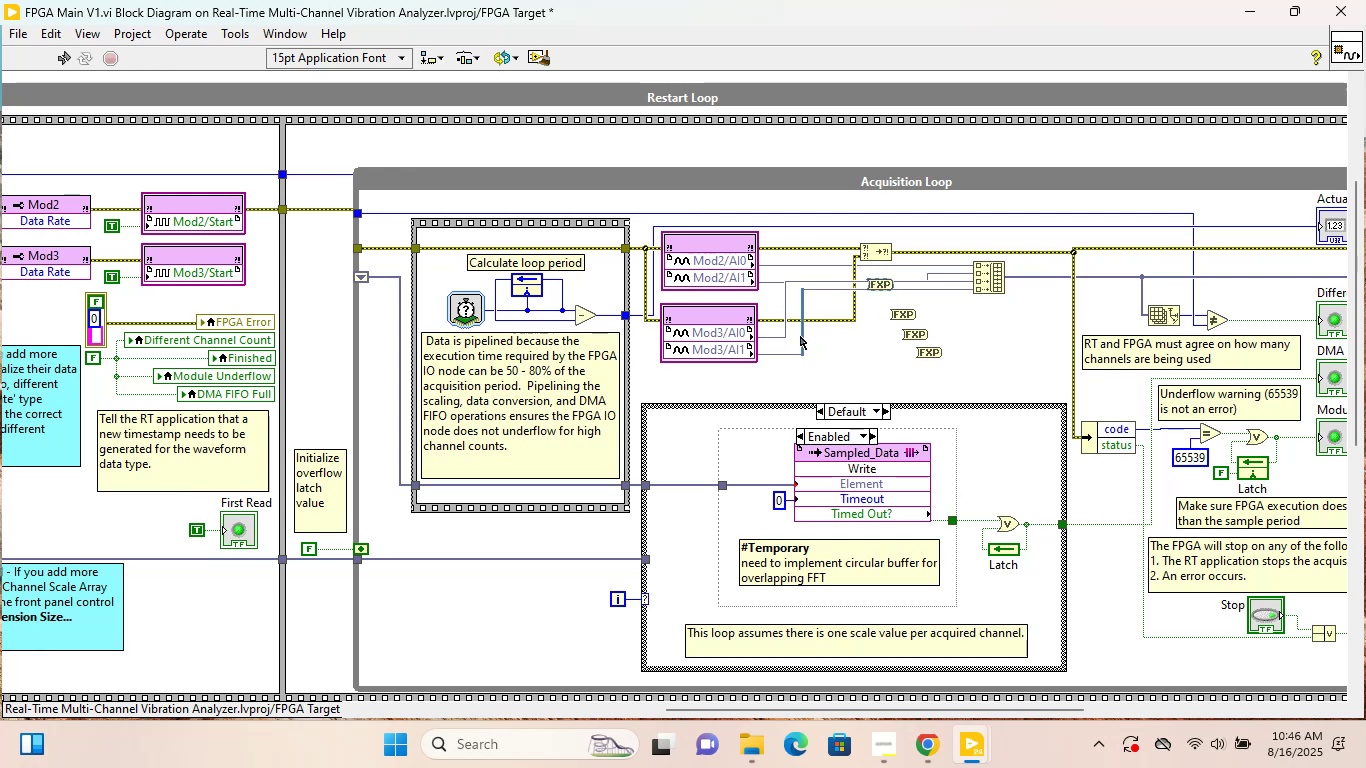 
double_click([802, 336])
 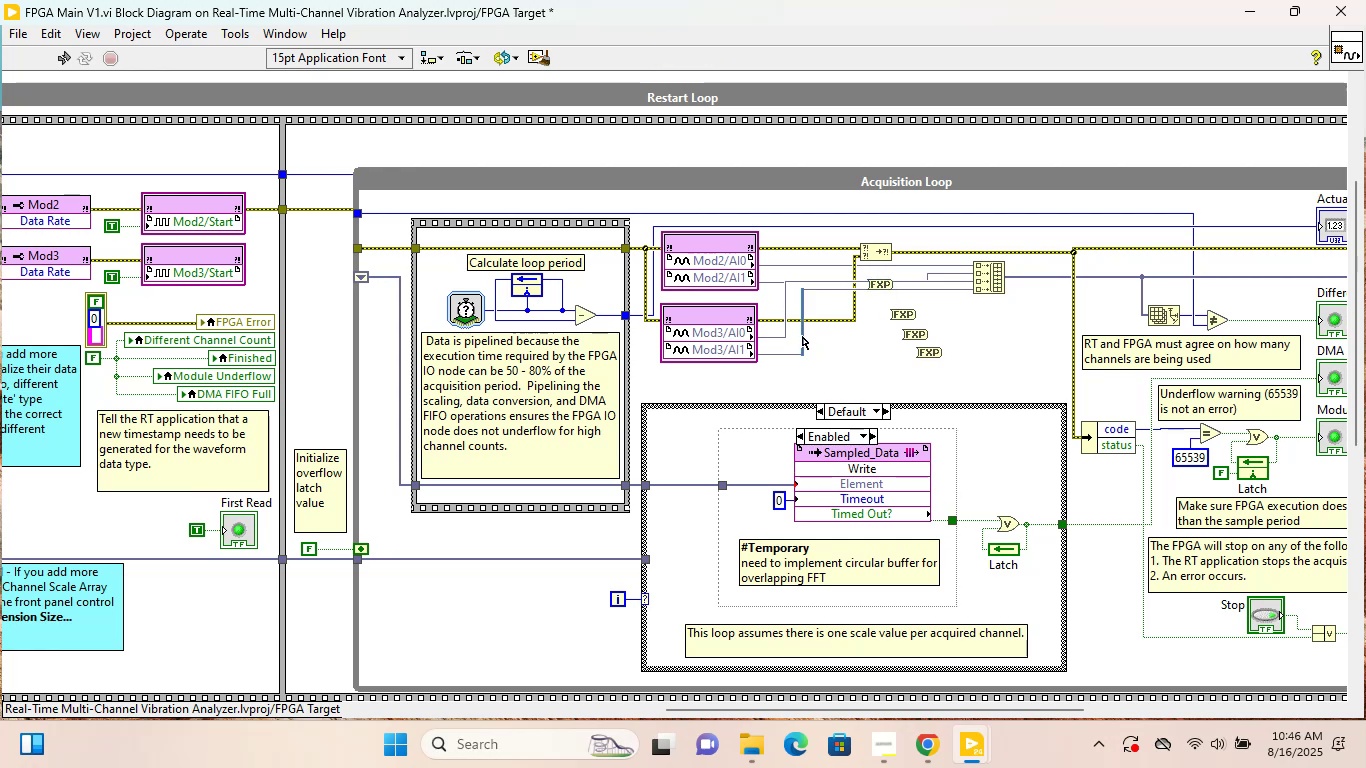 
key(Delete)
 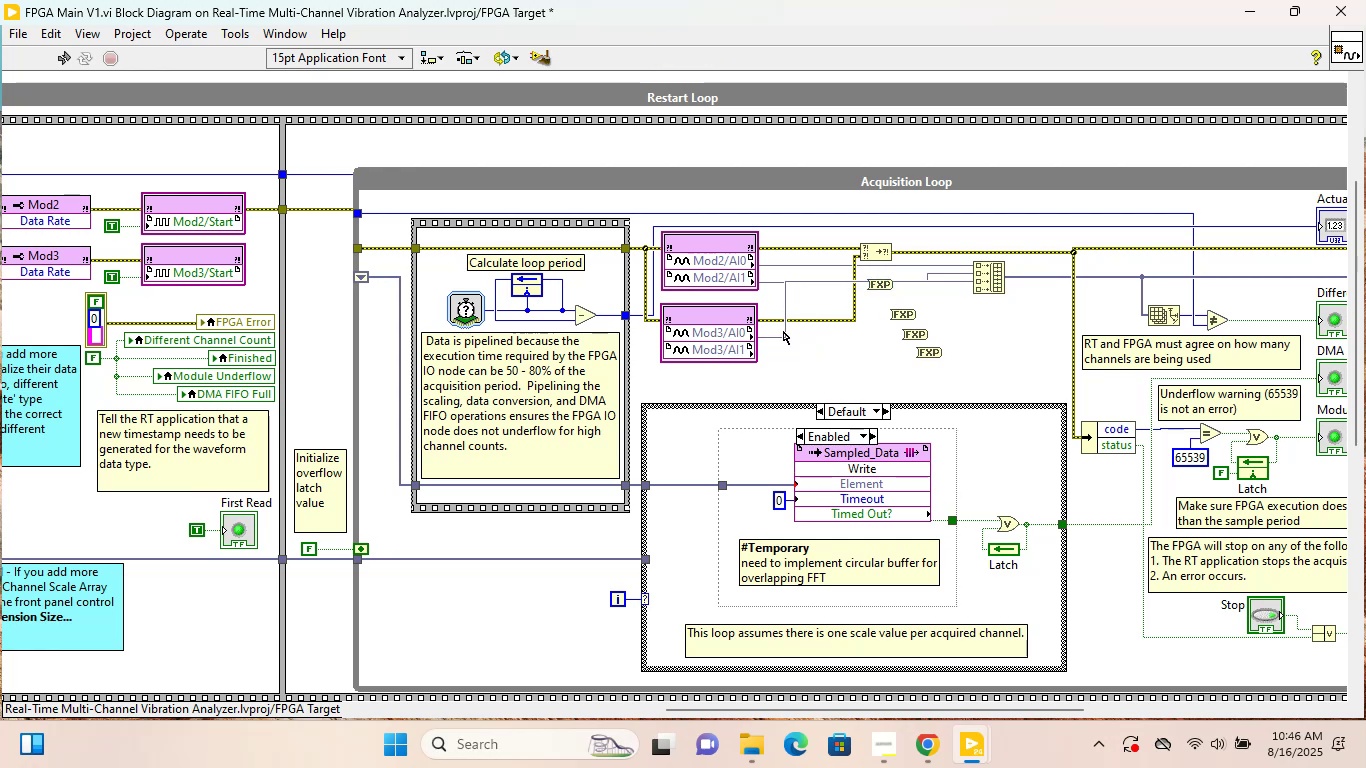 
double_click([783, 331])
 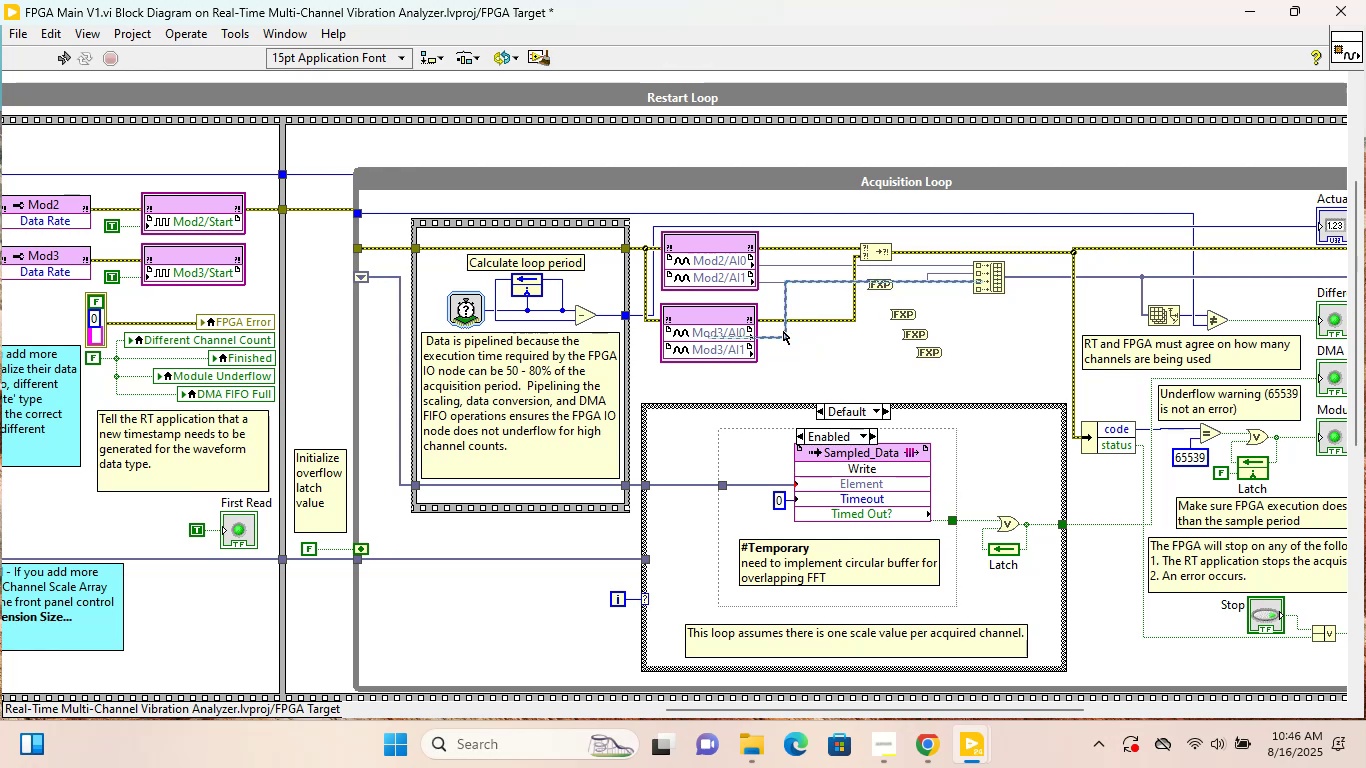 
key(Delete)
 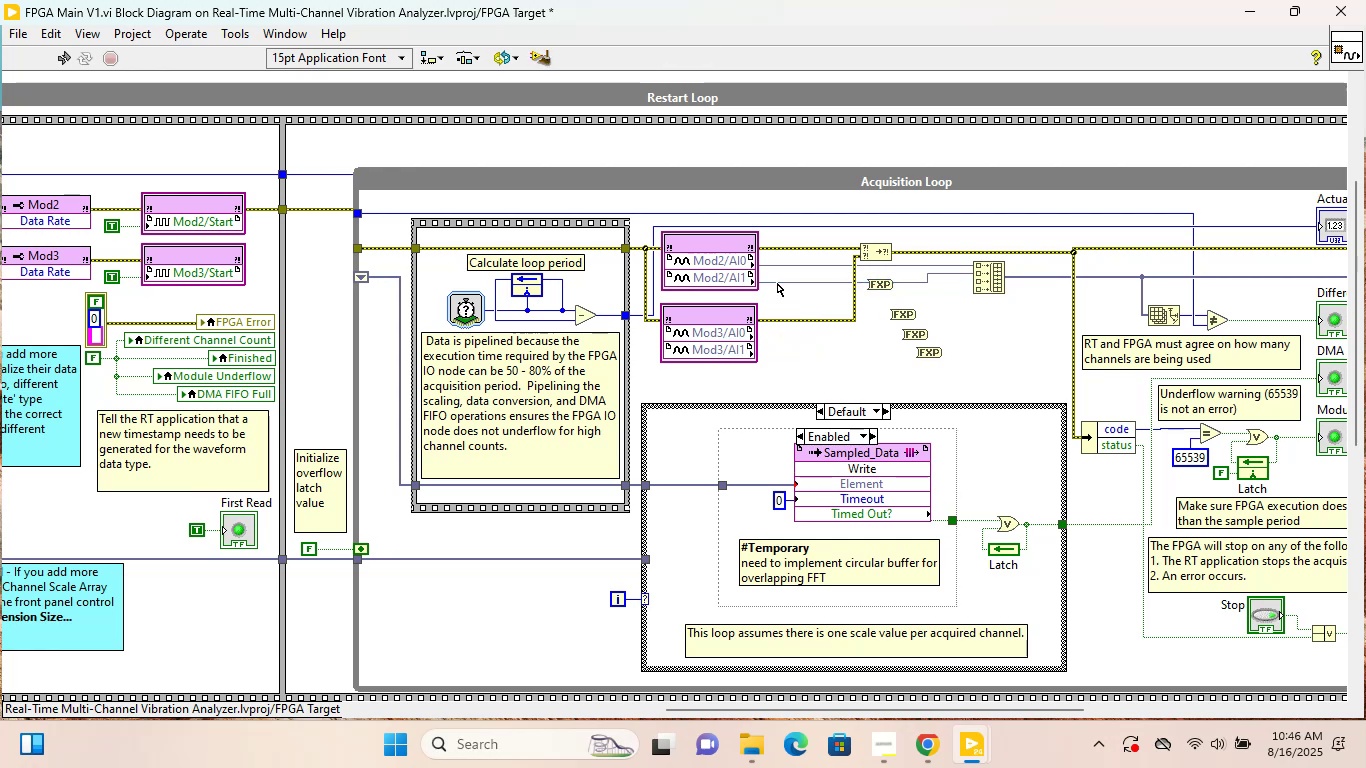 
double_click([776, 283])
 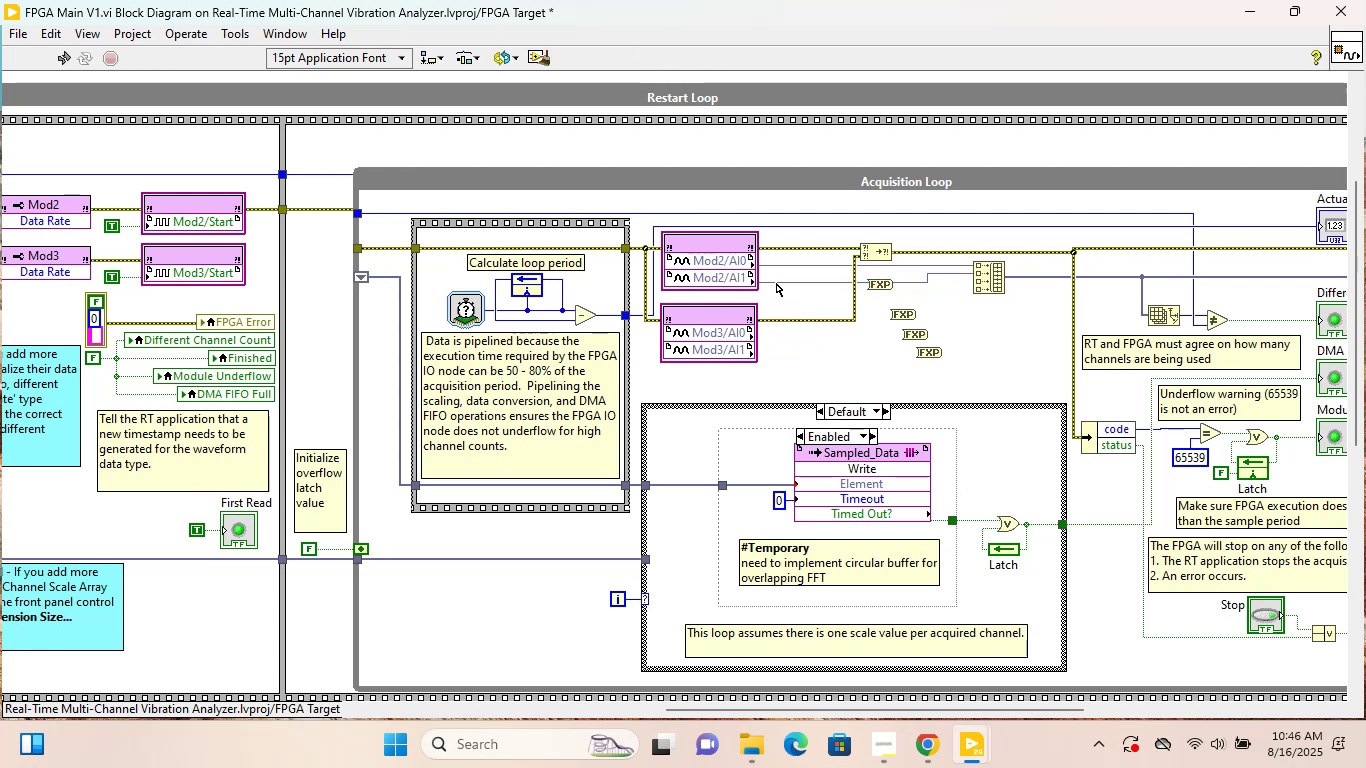 
key(Delete)
 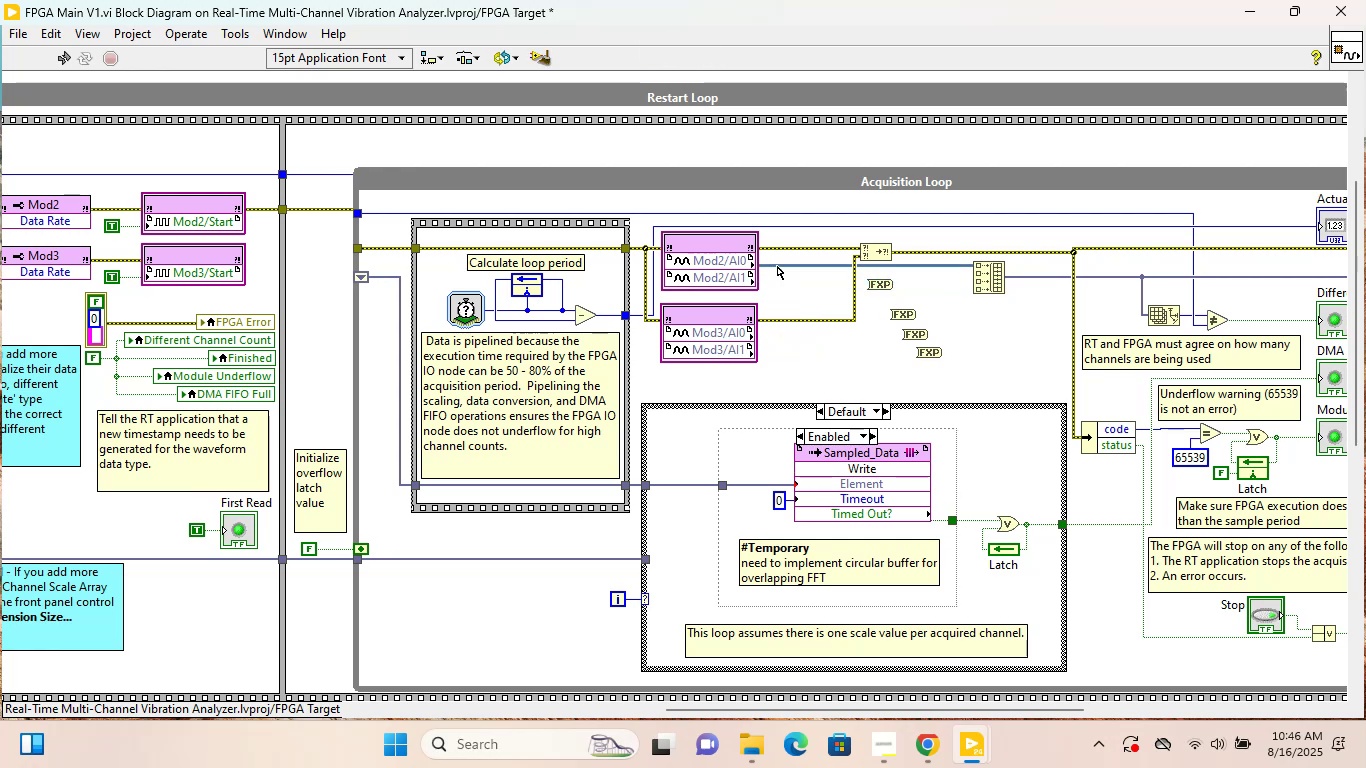 
double_click([777, 266])
 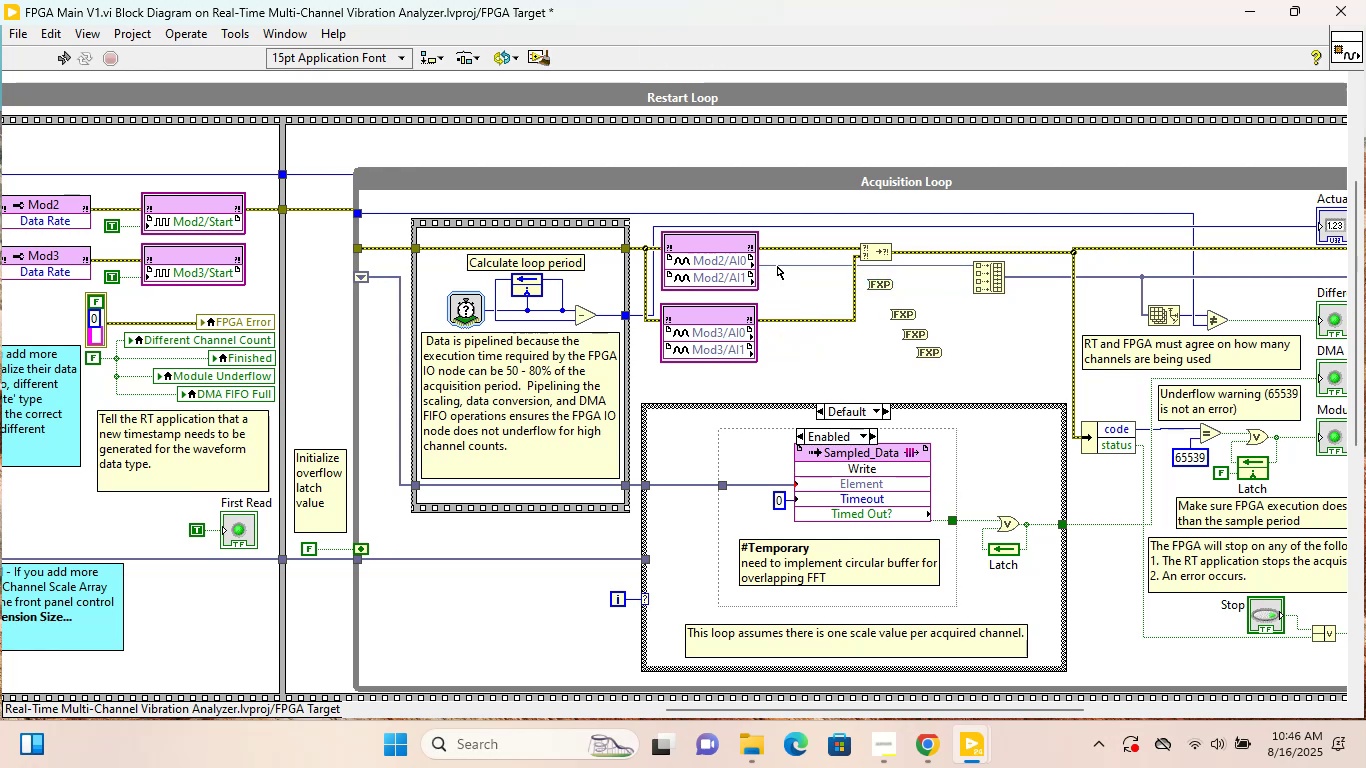 
key(Delete)
 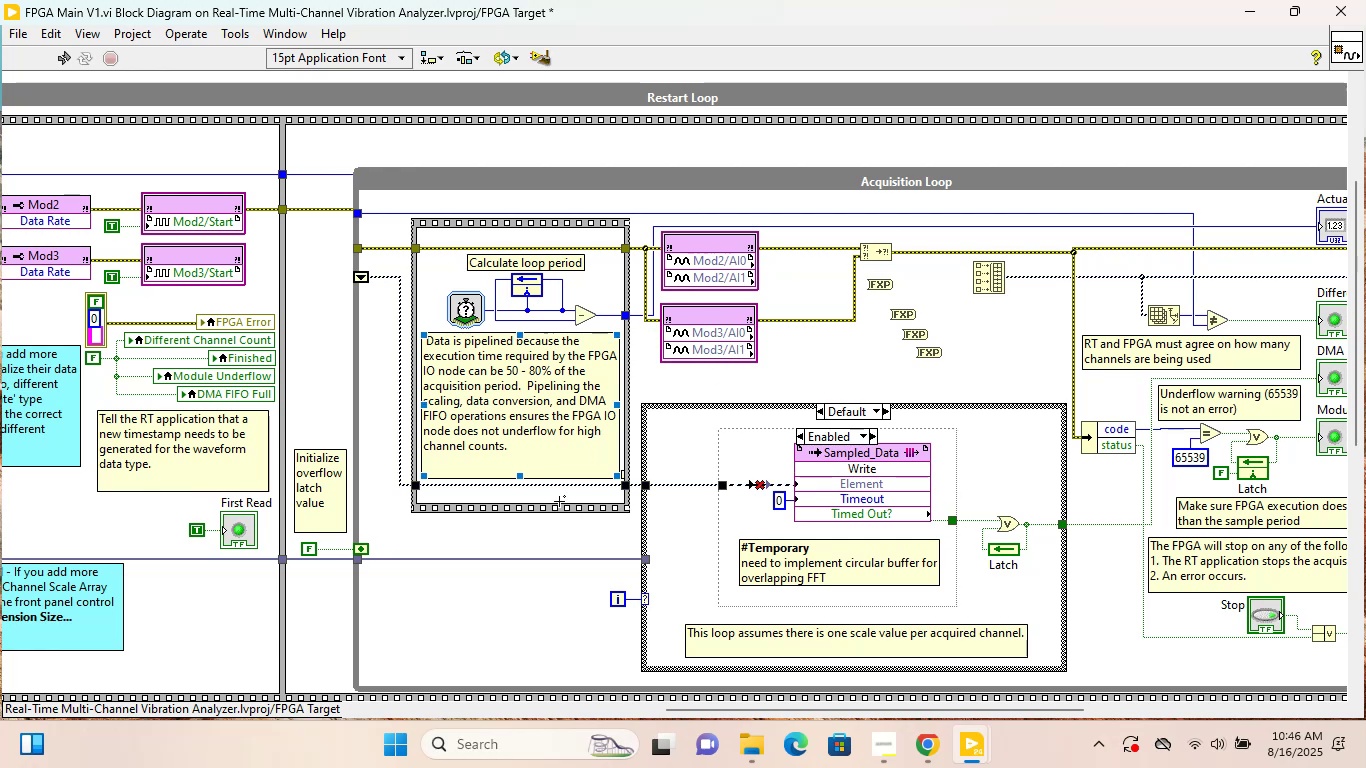 
scroll: coordinate [422, 670], scroll_direction: down, amount: 8.0
 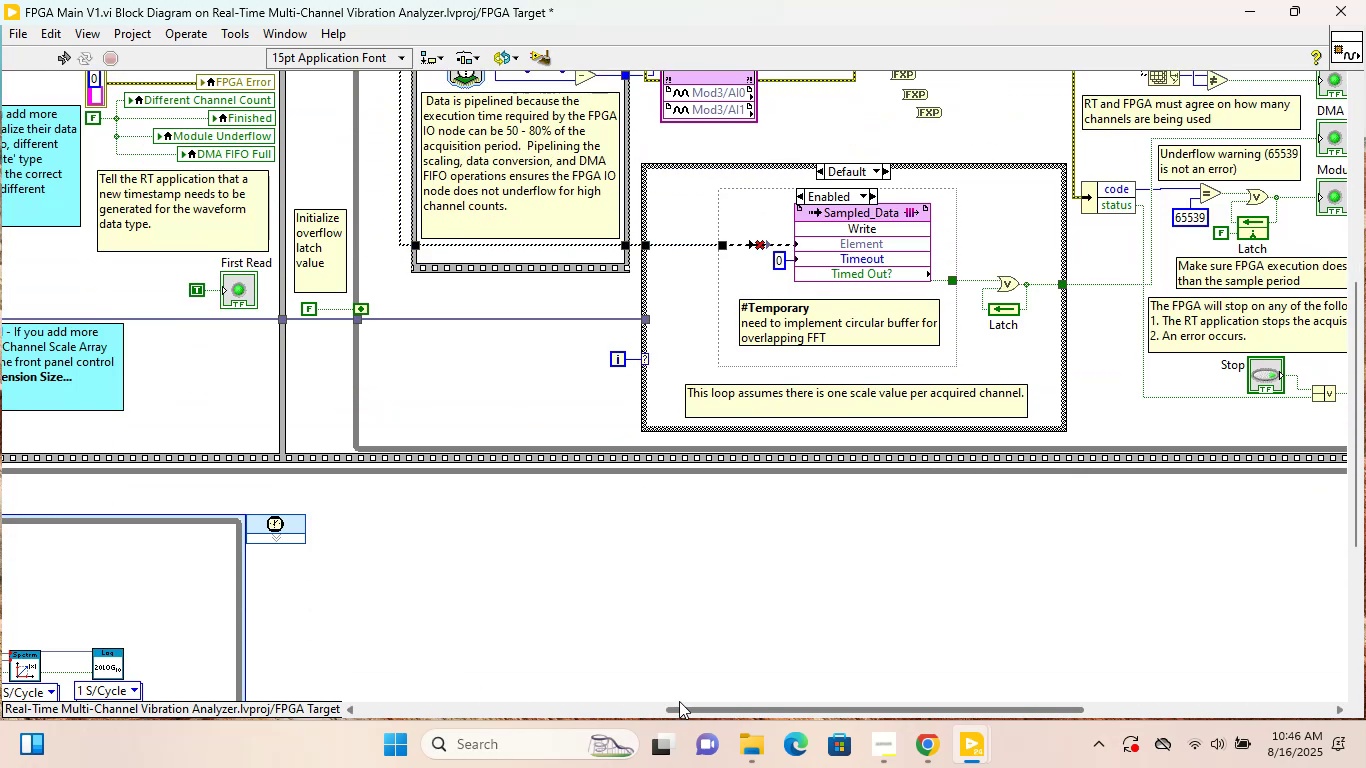 
left_click_drag(start_coordinate=[683, 706], to_coordinate=[522, 713])
 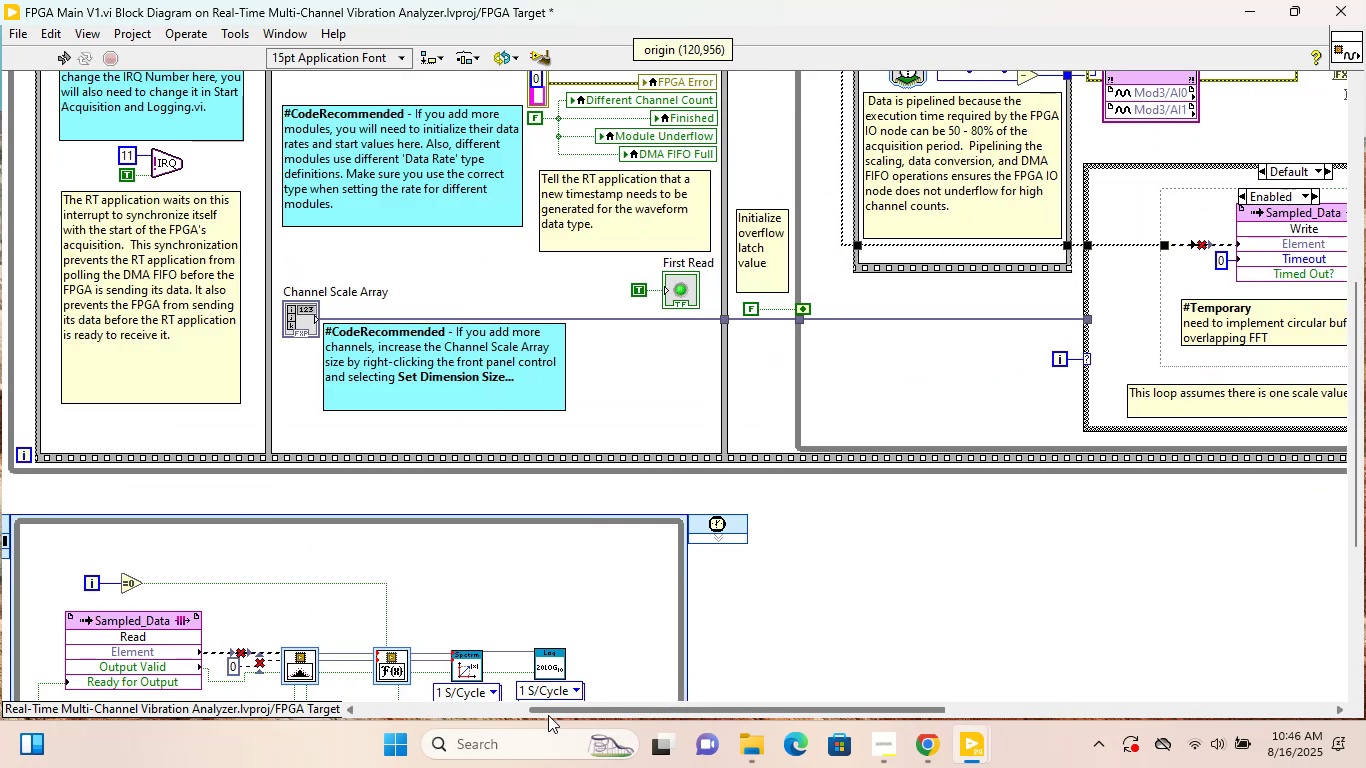 
scroll: coordinate [448, 654], scroll_direction: down, amount: 3.0
 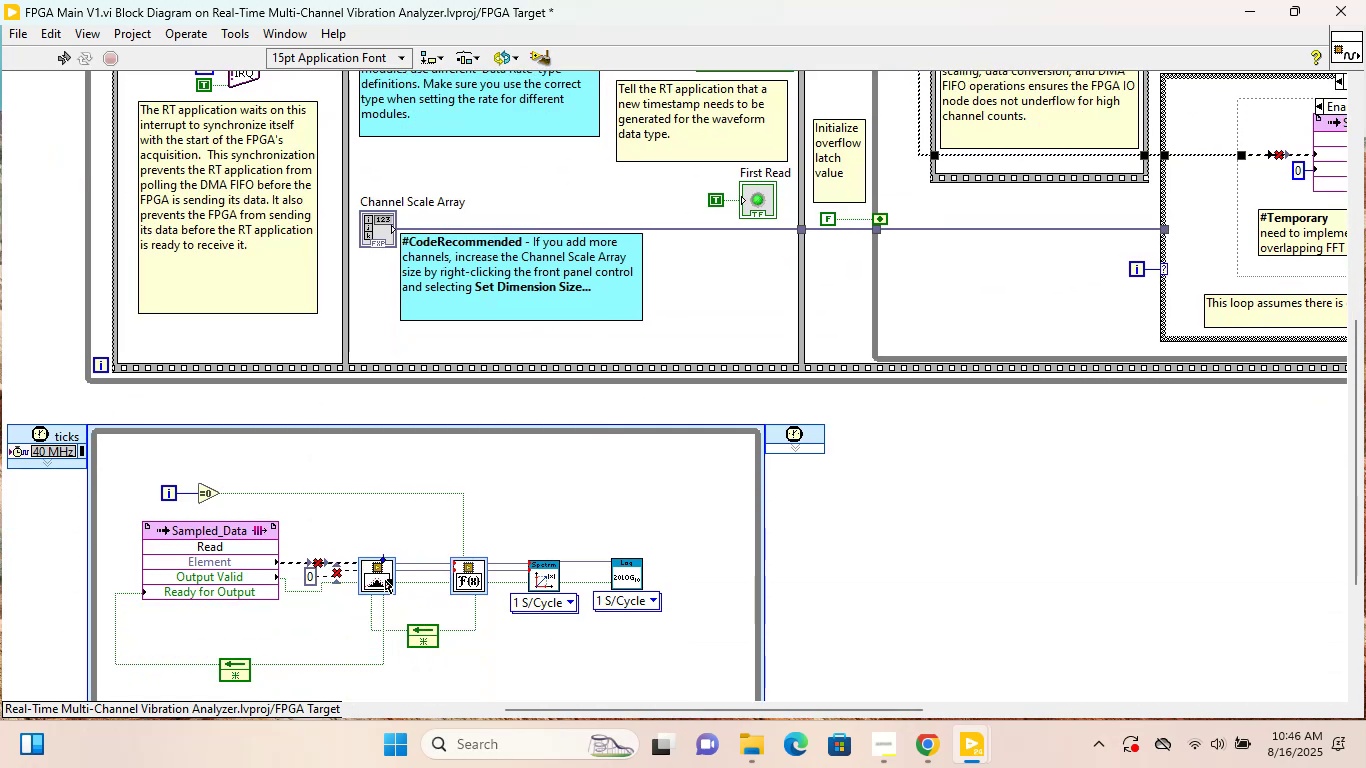 
double_click([384, 579])
 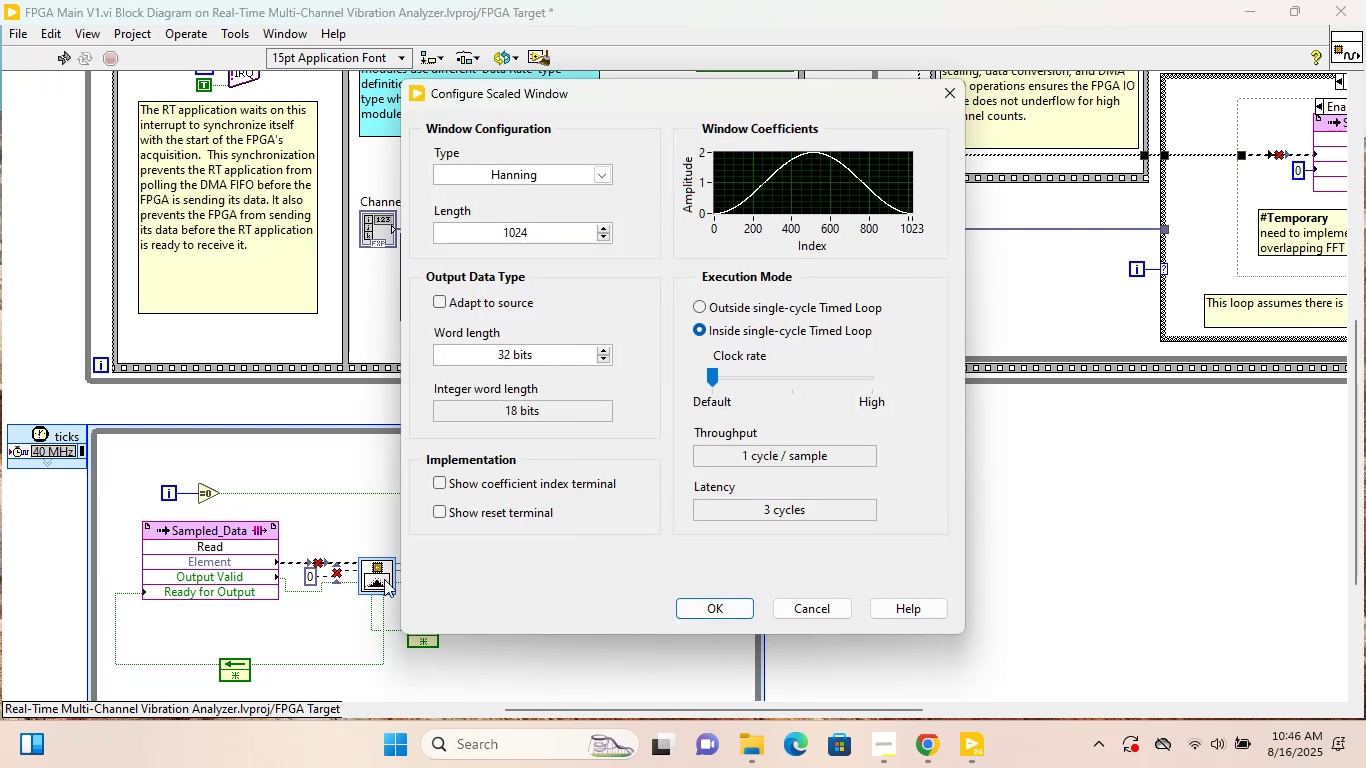 
wait(10.23)
 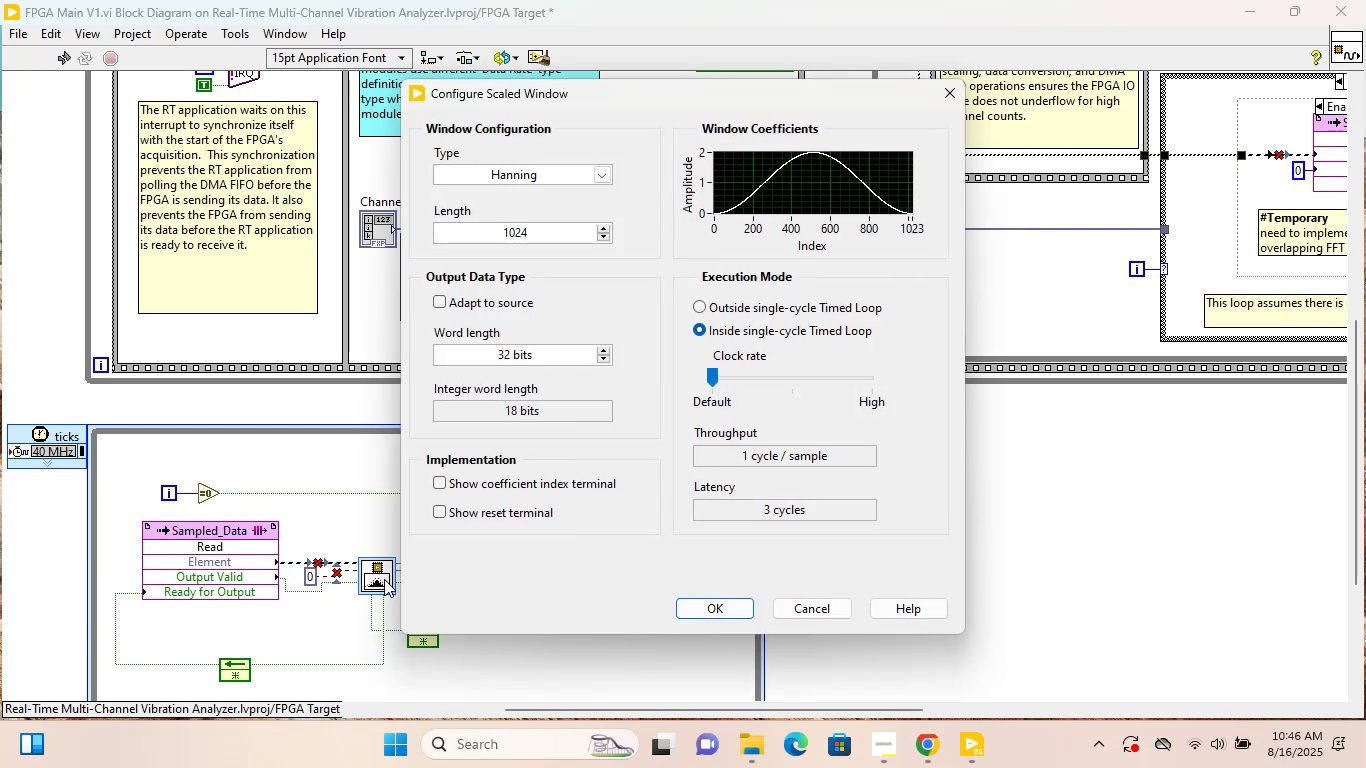 
left_click_drag(start_coordinate=[510, 355], to_coordinate=[479, 348])
 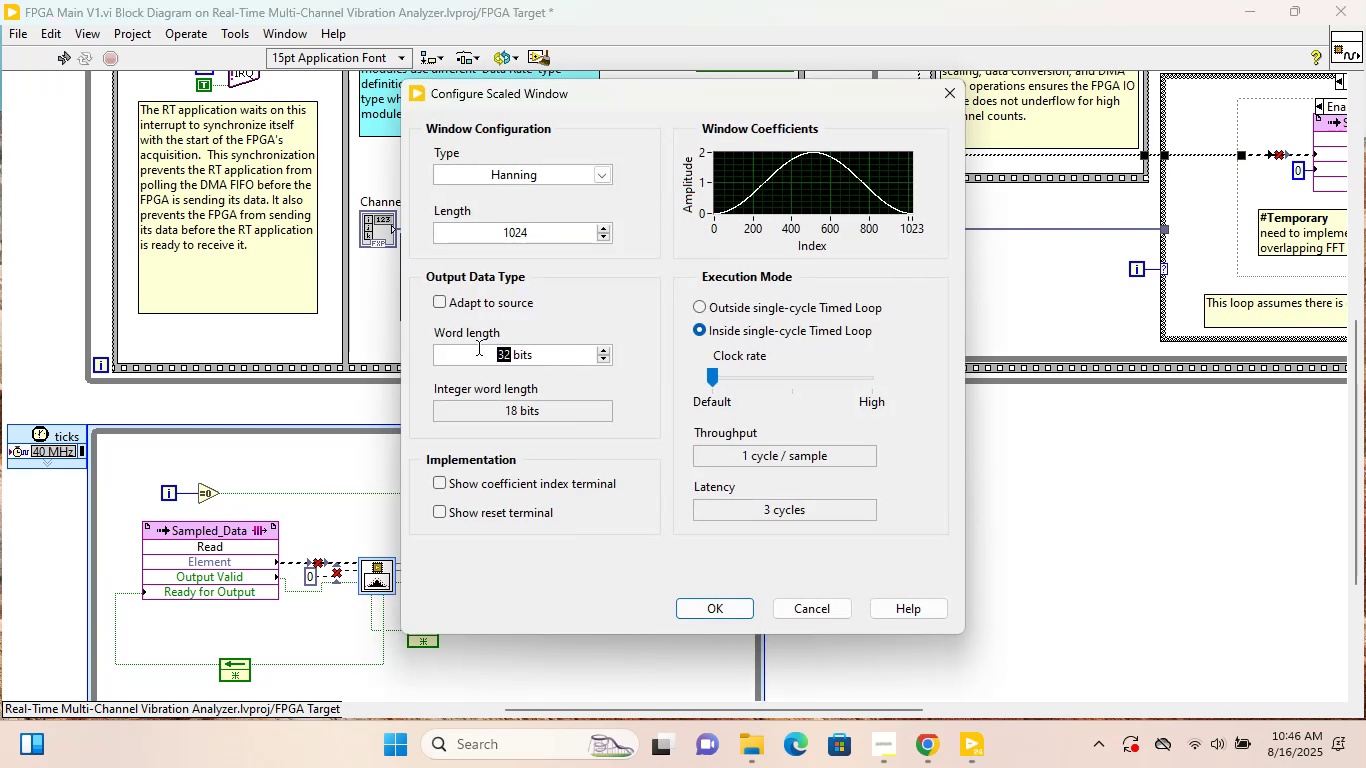 
type(24)
 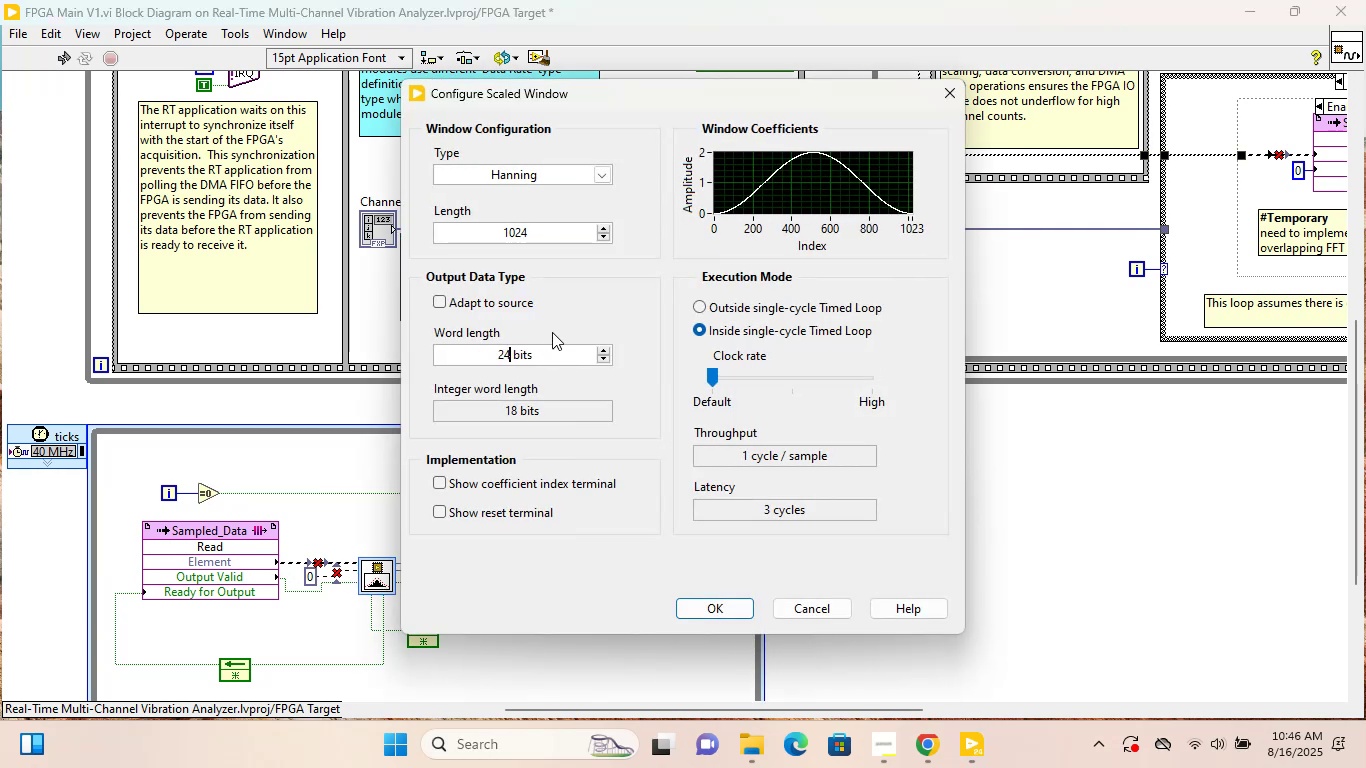 
left_click([570, 321])
 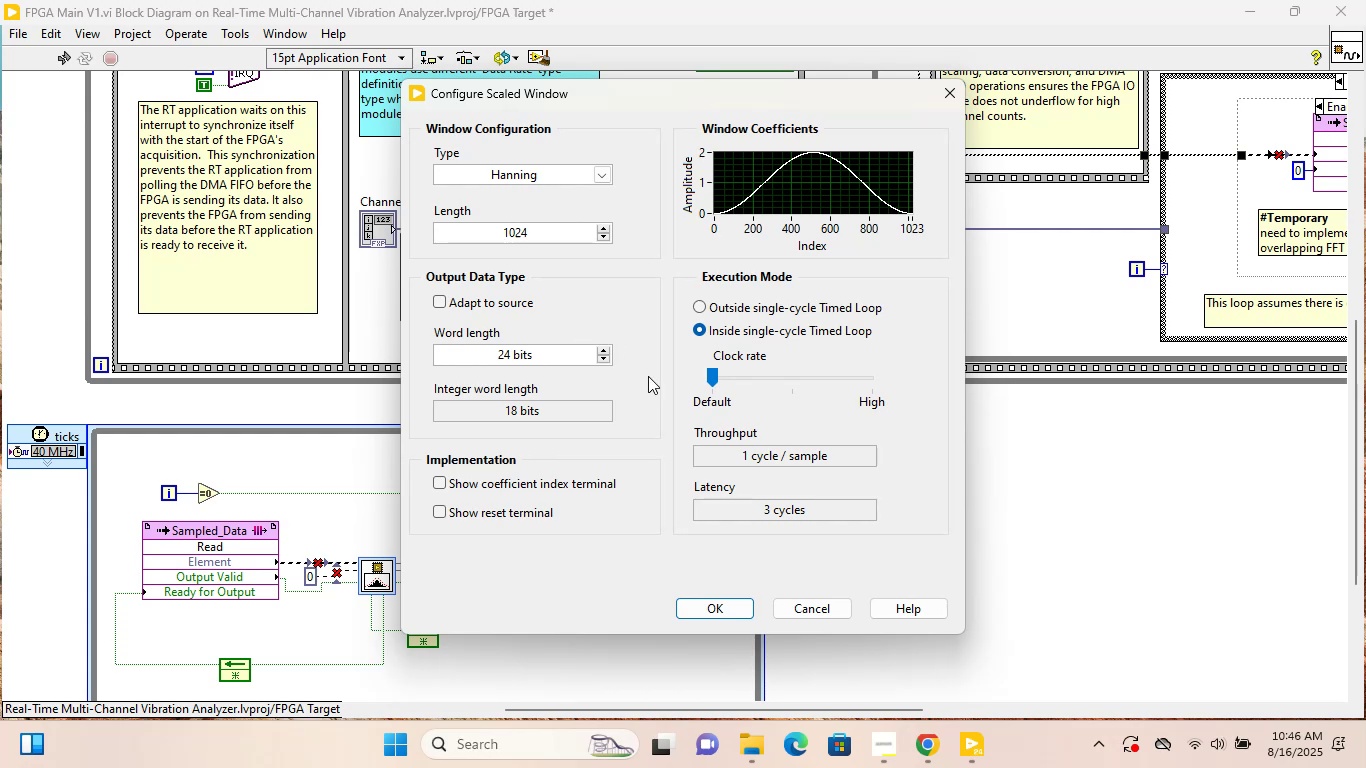 
double_click([648, 376])
 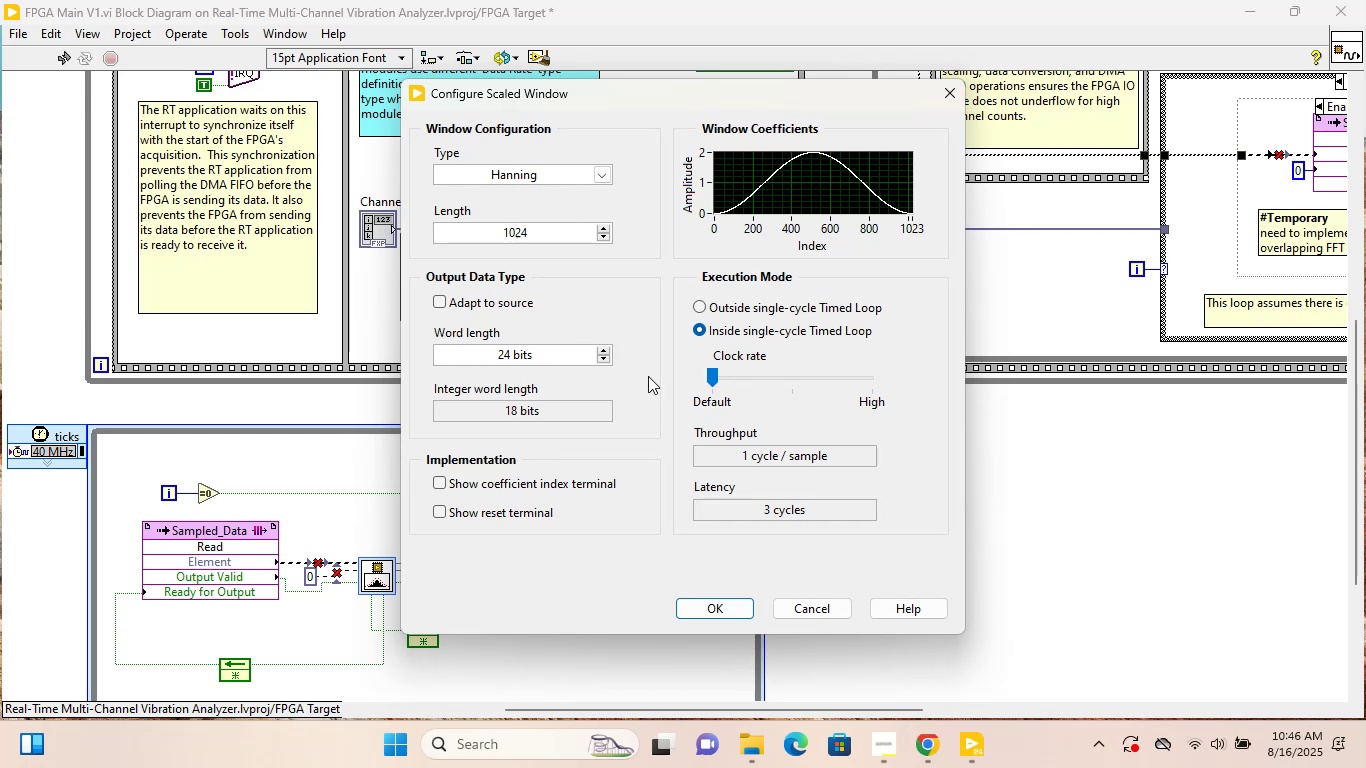 
triple_click([648, 376])
 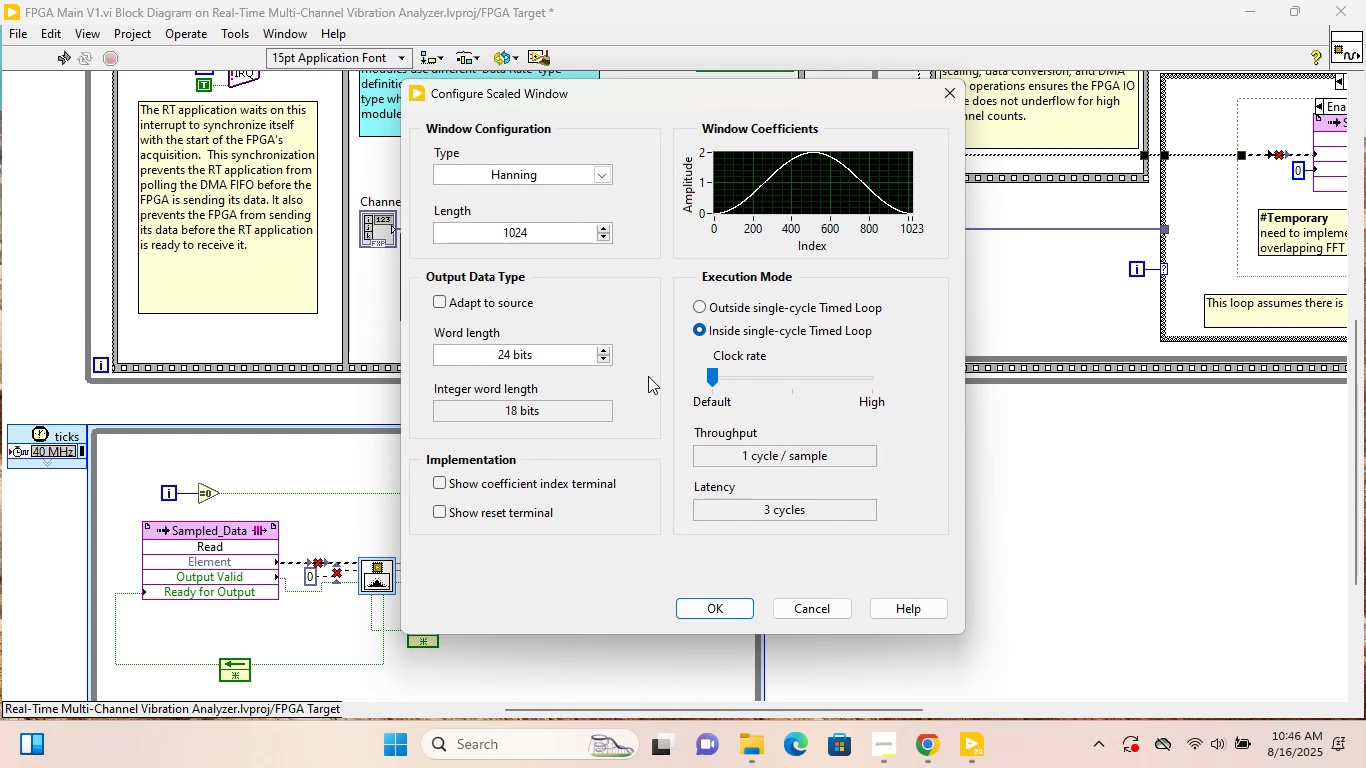 
wait(8.39)
 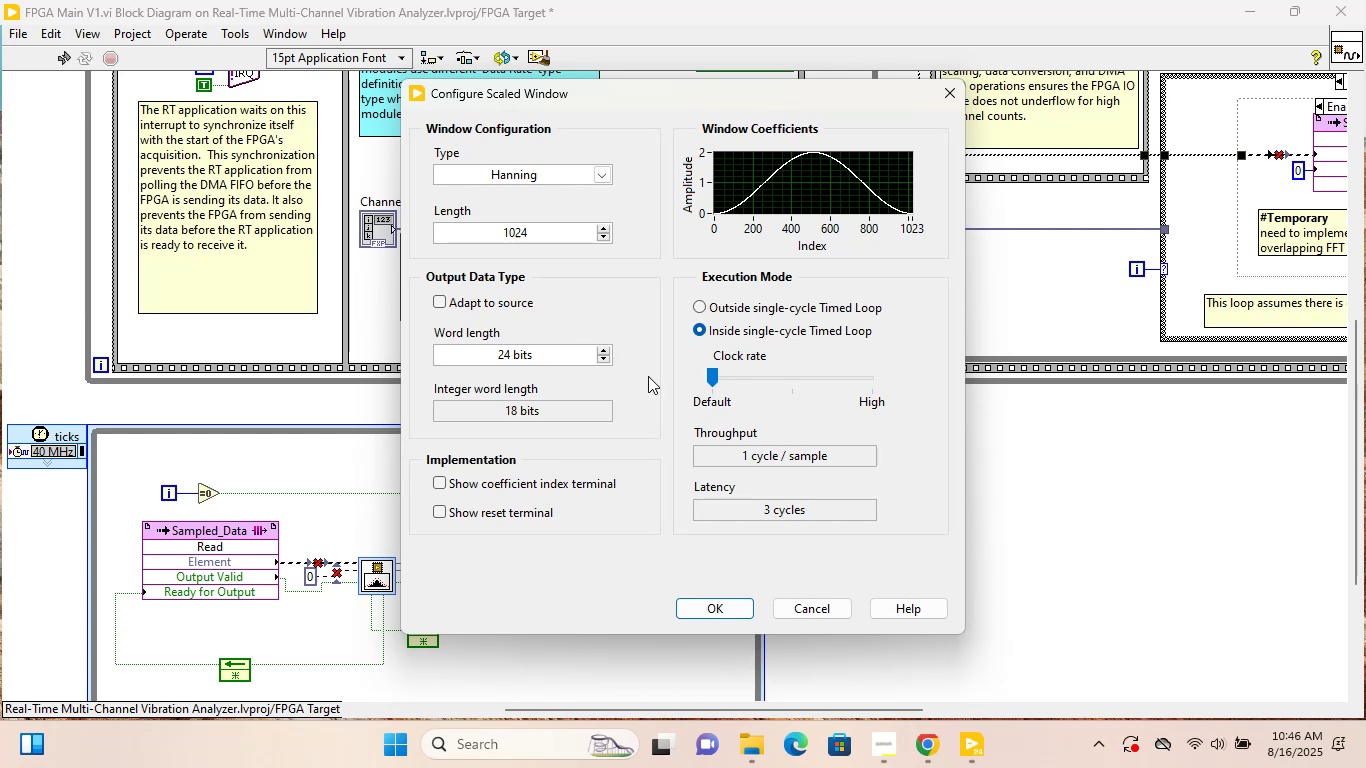 
left_click([801, 616])
 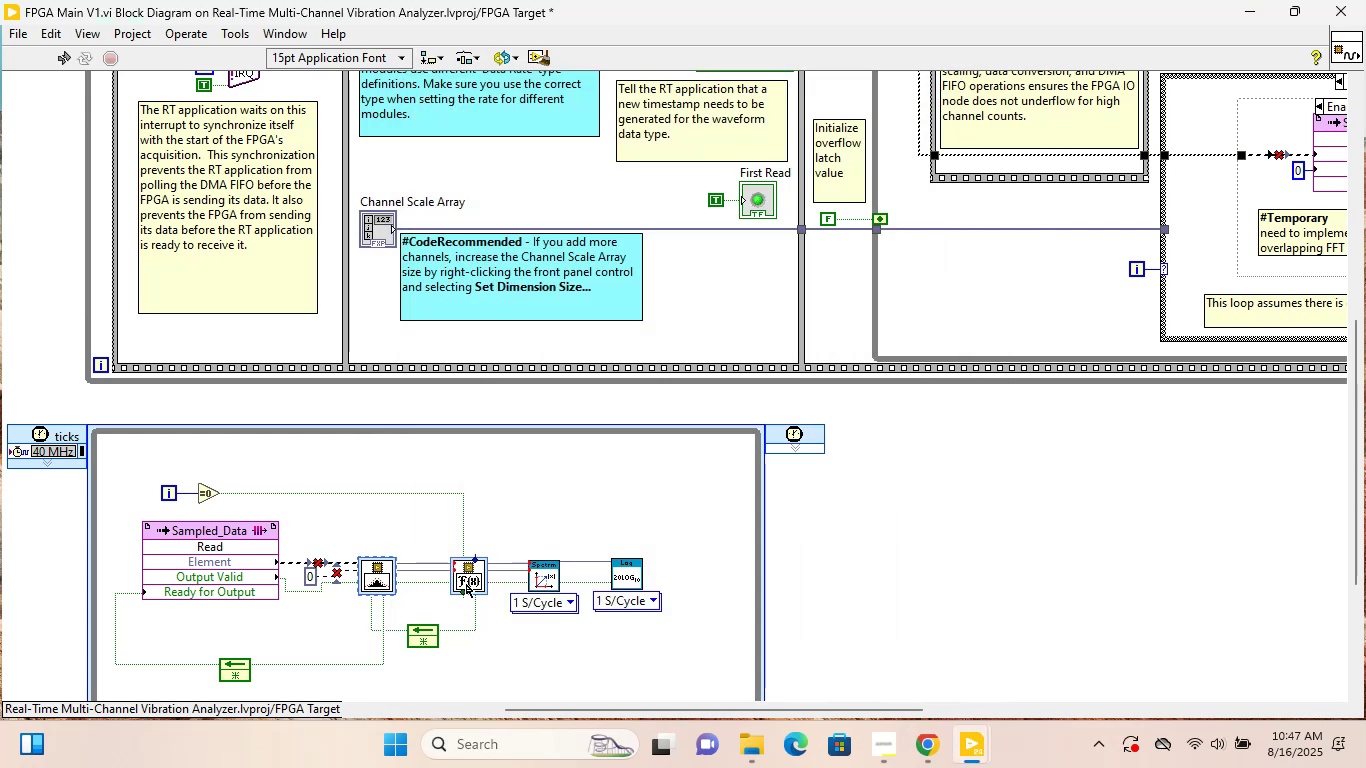 
double_click([465, 581])
 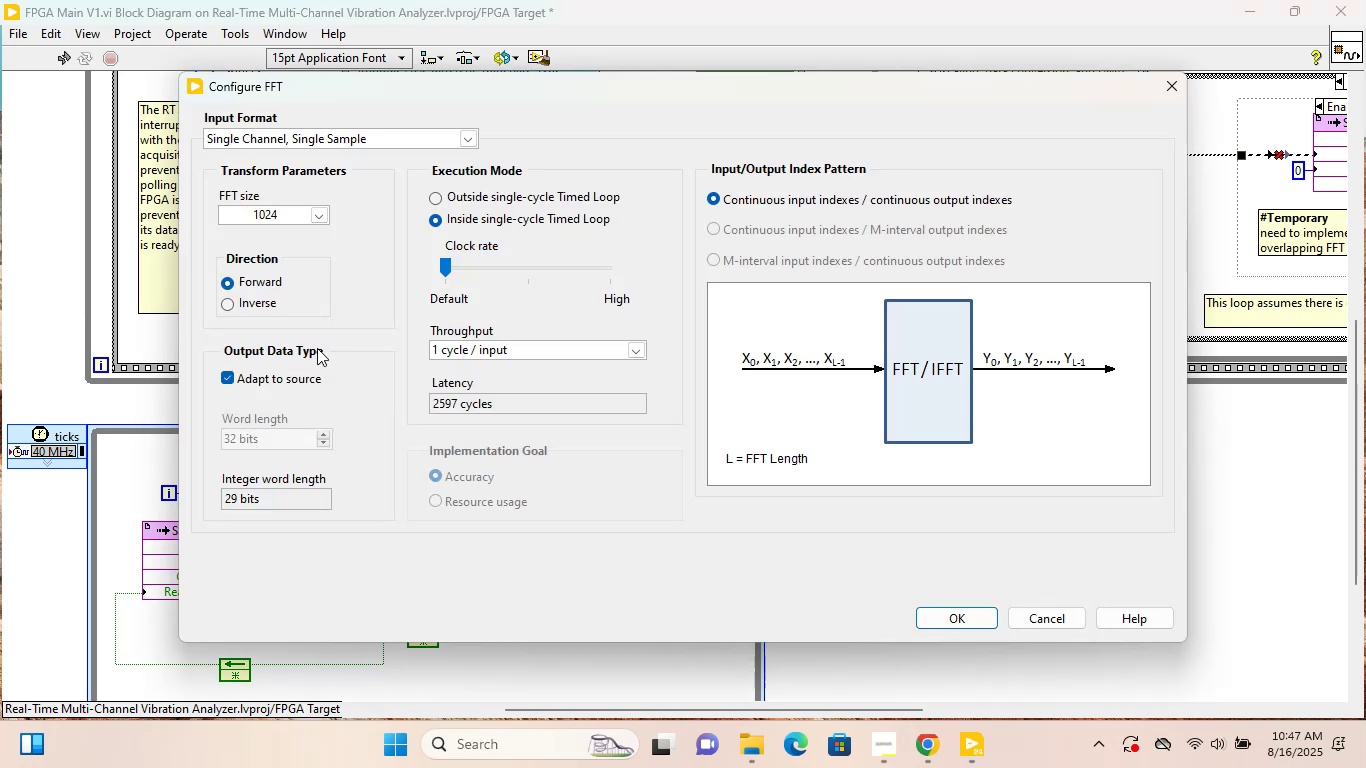 
wait(6.45)
 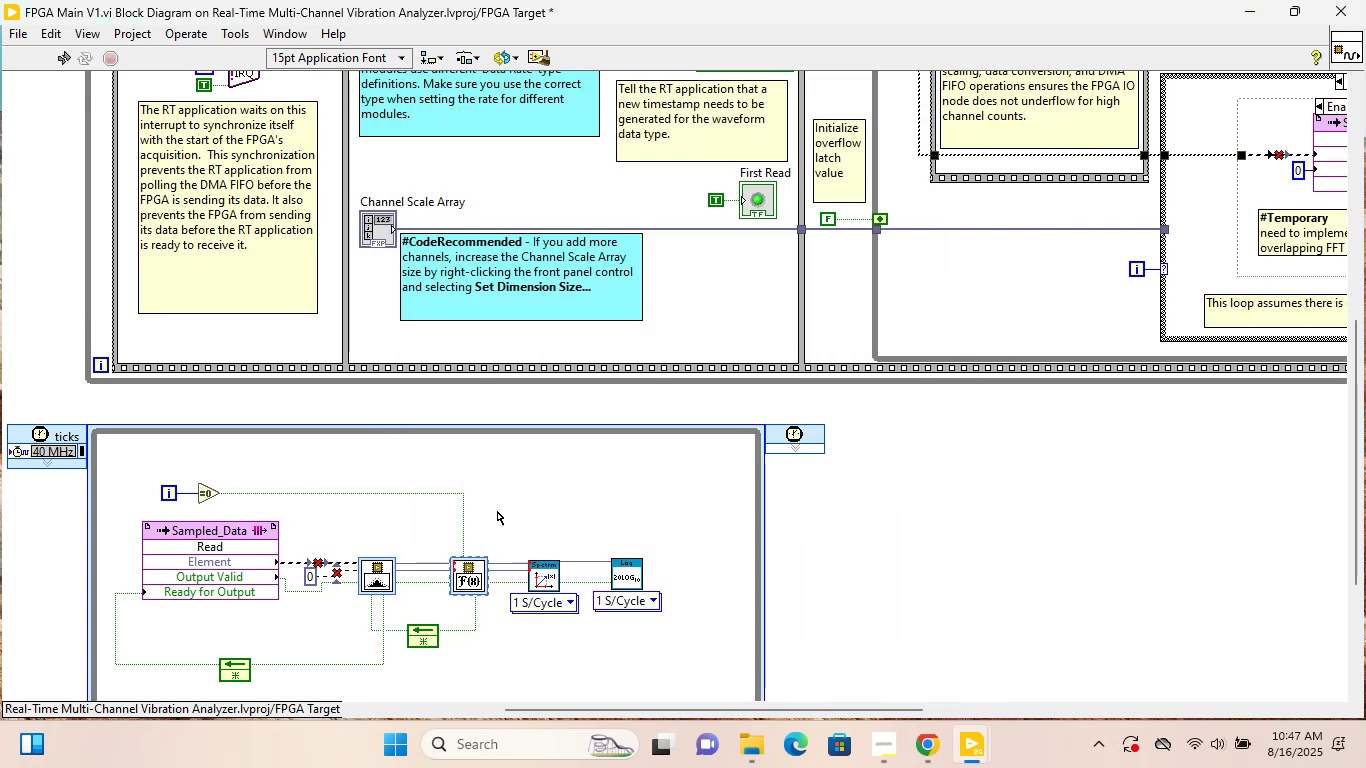 
left_click([285, 376])
 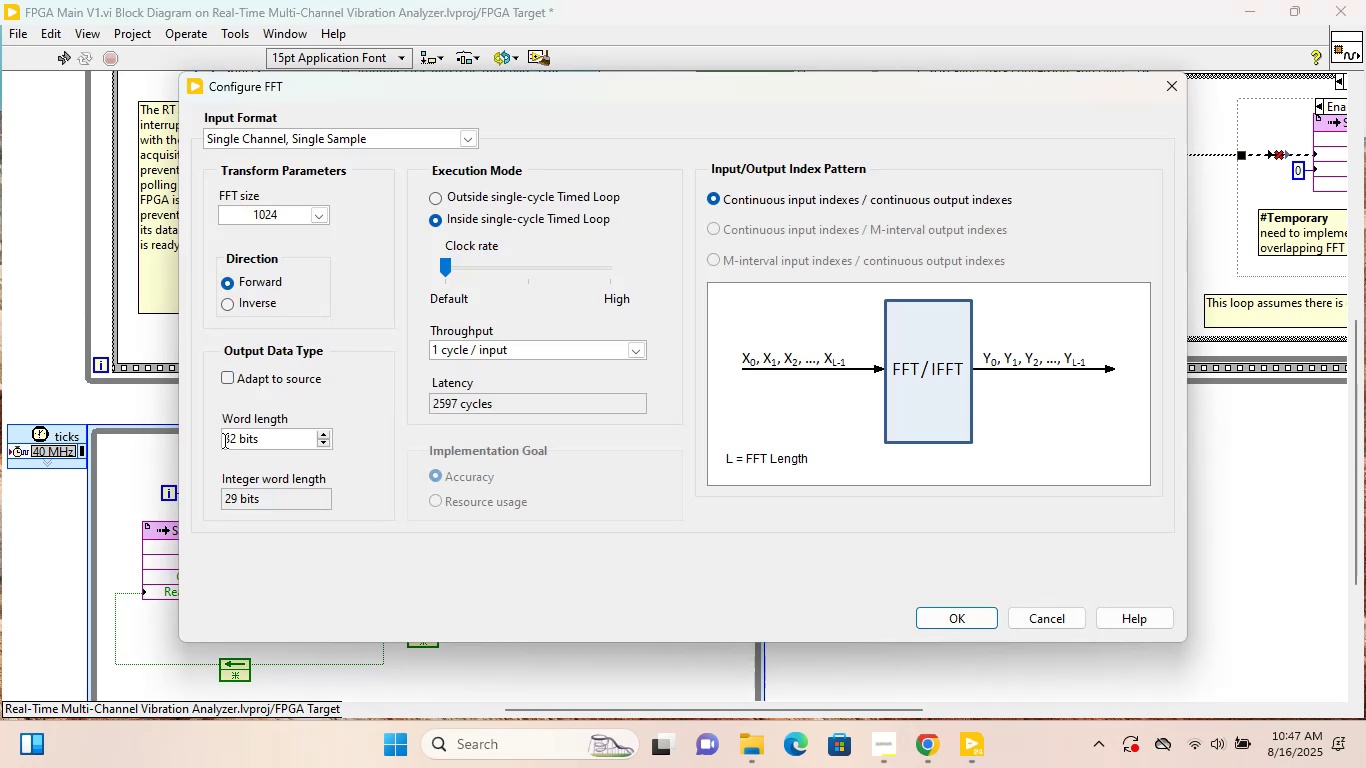 
left_click_drag(start_coordinate=[236, 444], to_coordinate=[217, 443])
 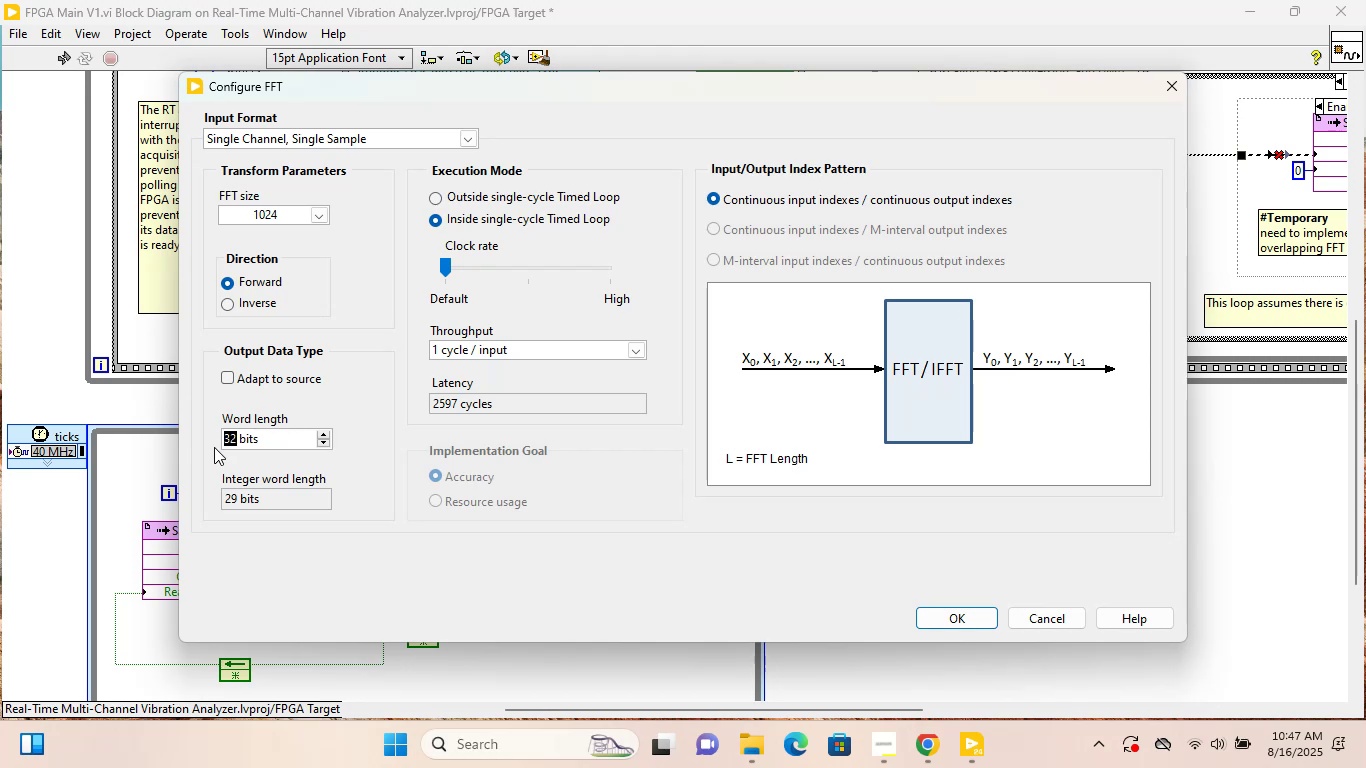 
type(24)
 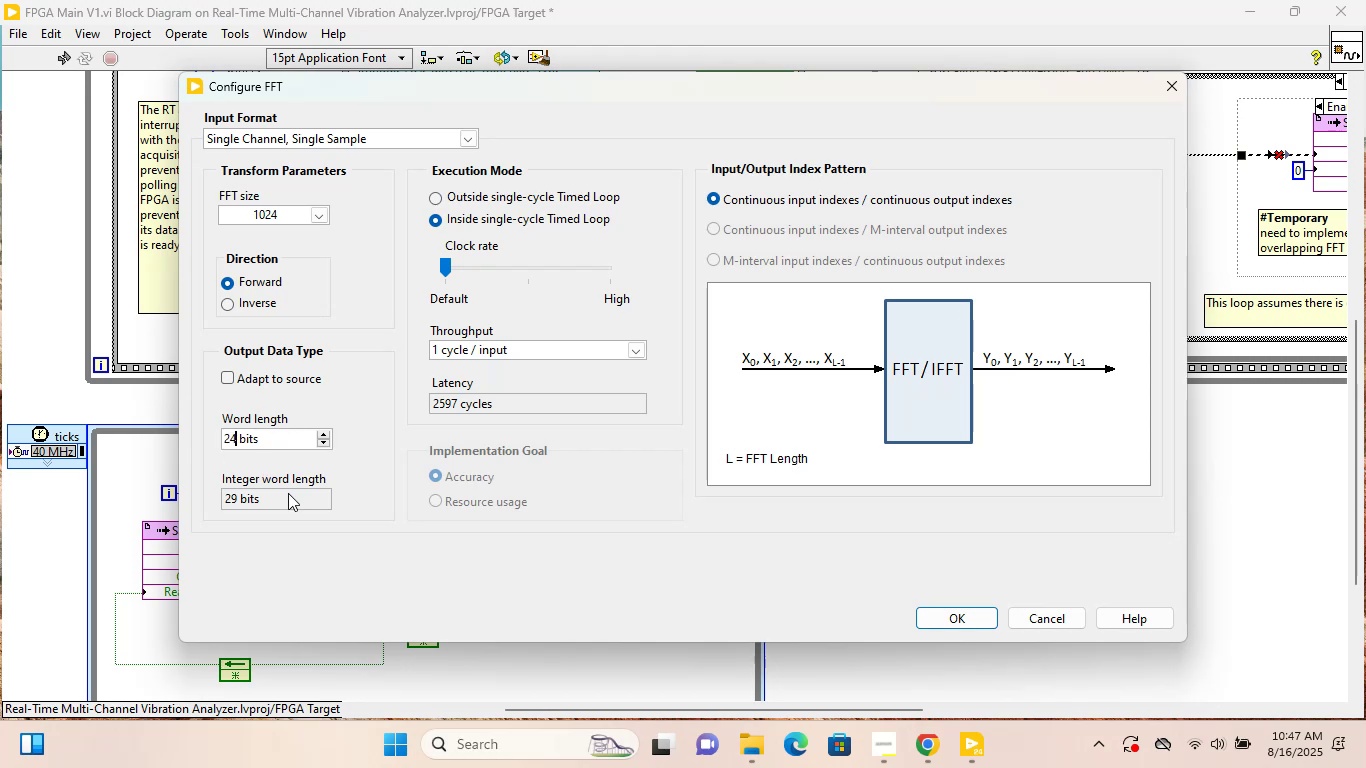 
left_click([328, 589])
 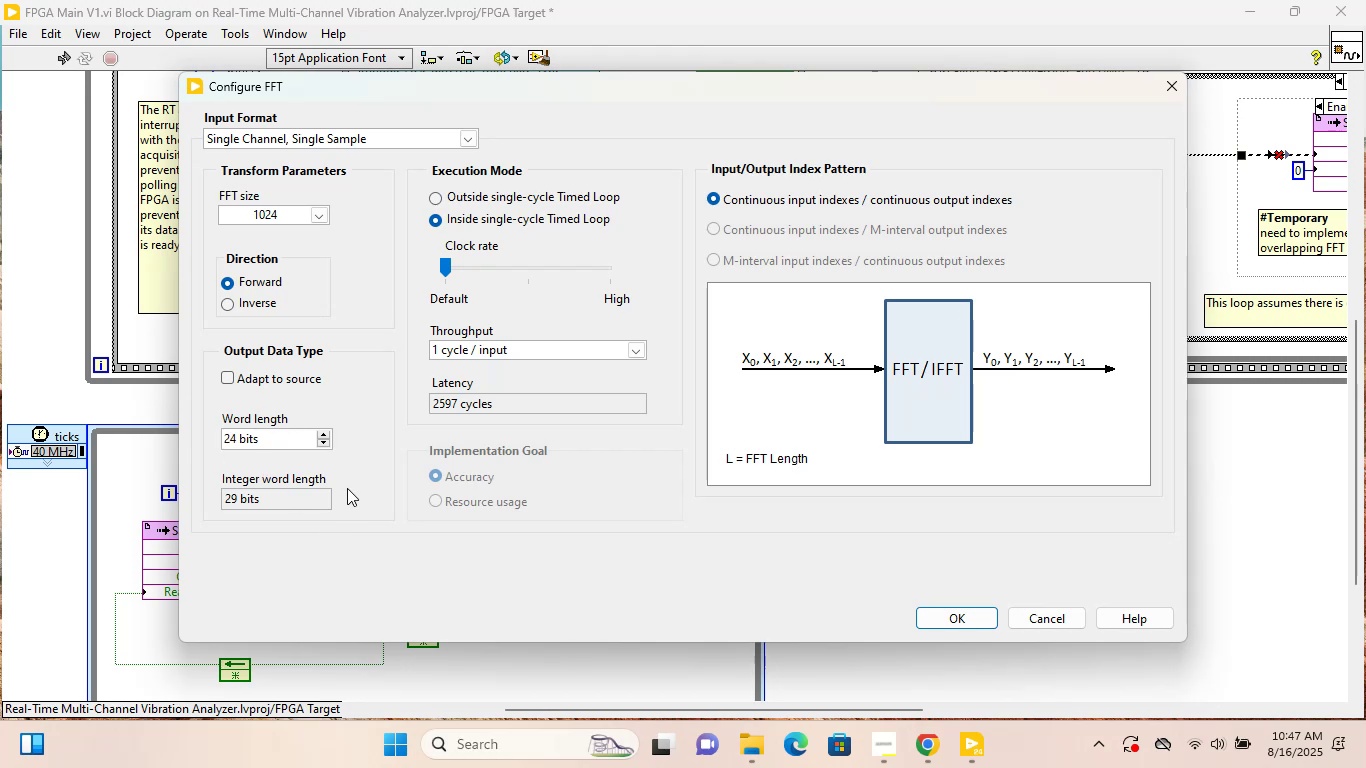 
left_click([355, 468])
 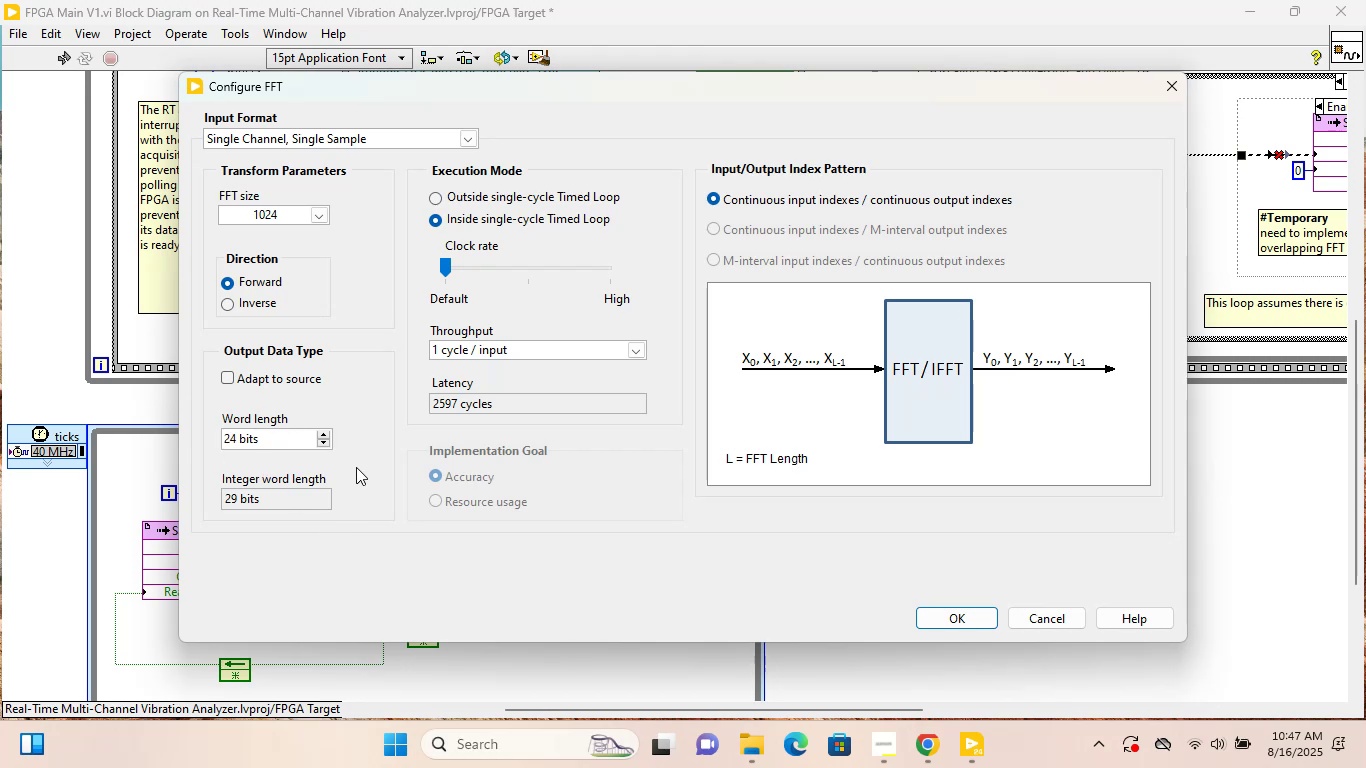 
triple_click([356, 467])
 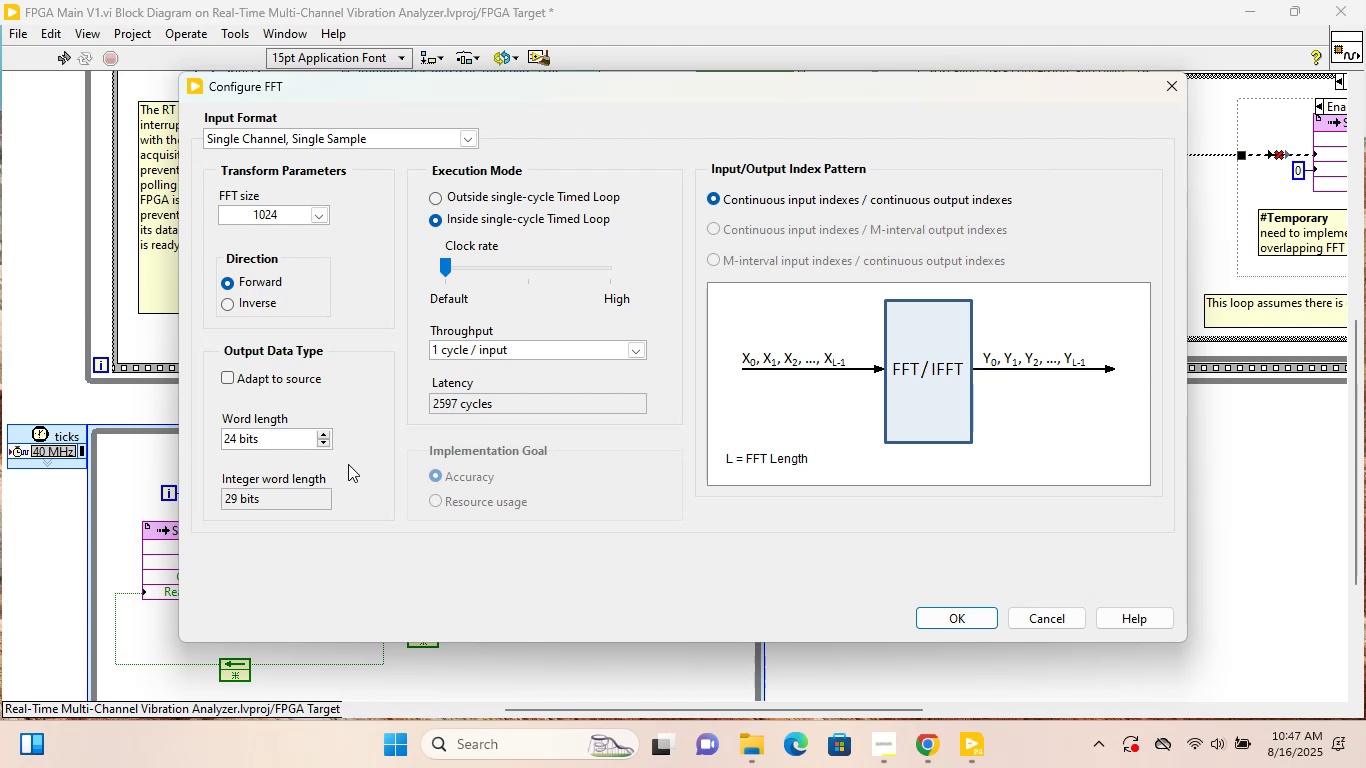 
wait(12.38)
 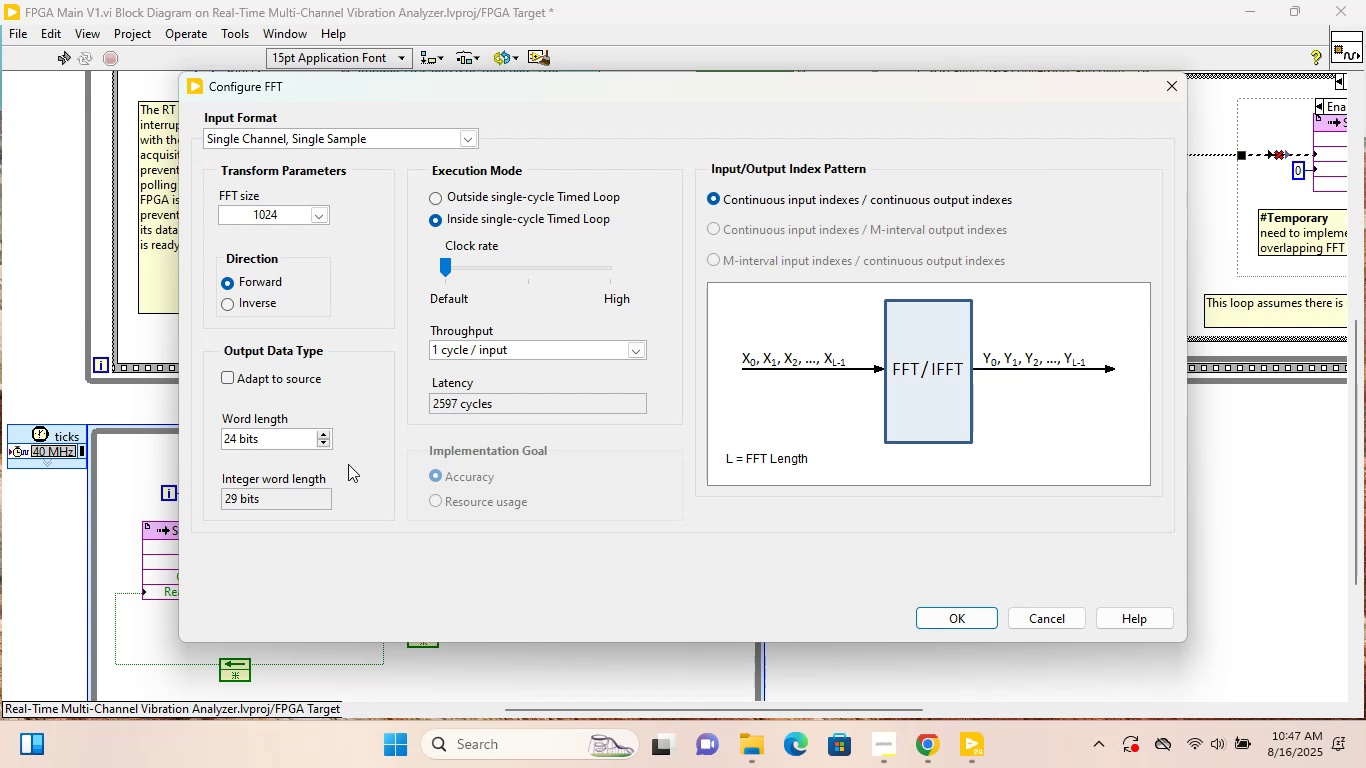 
left_click([1047, 616])
 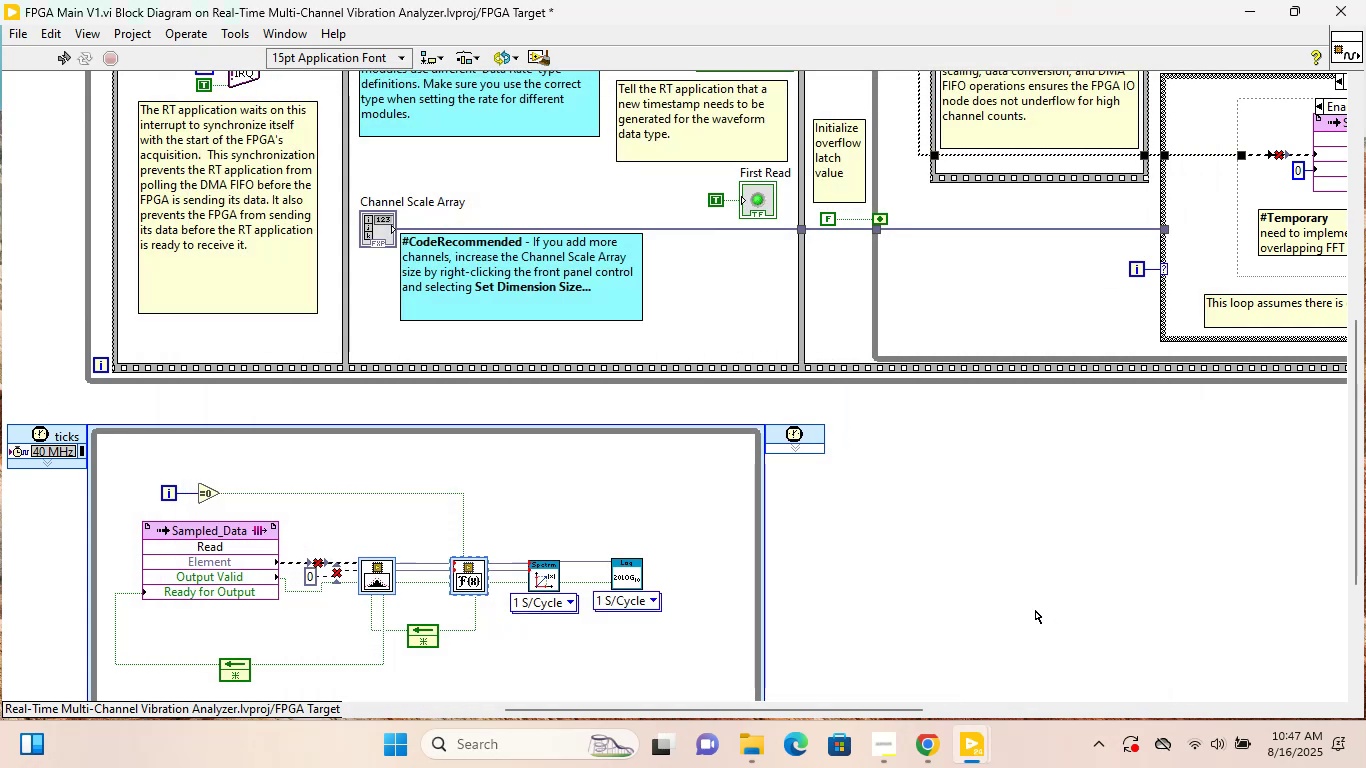 
left_click([1077, 497])
 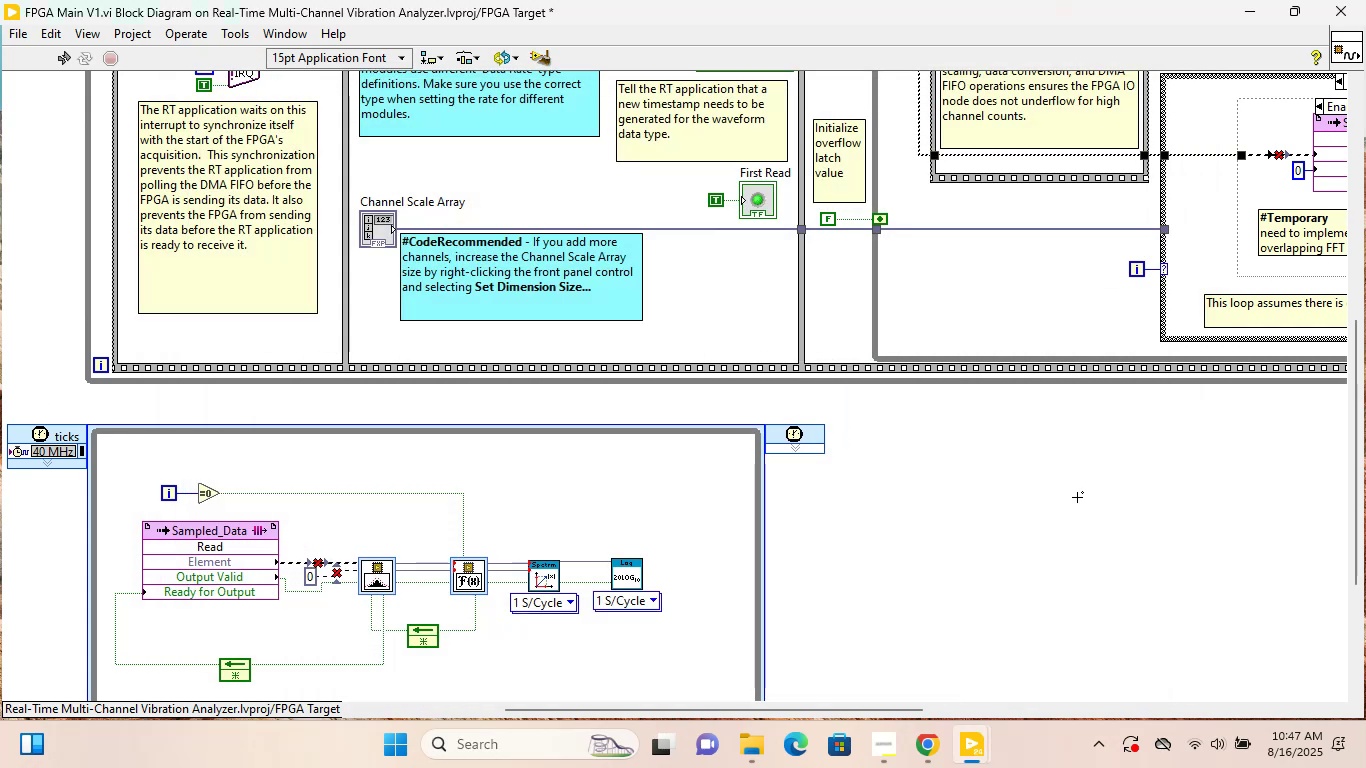 
scroll: coordinate [1076, 497], scroll_direction: up, amount: 5.0
 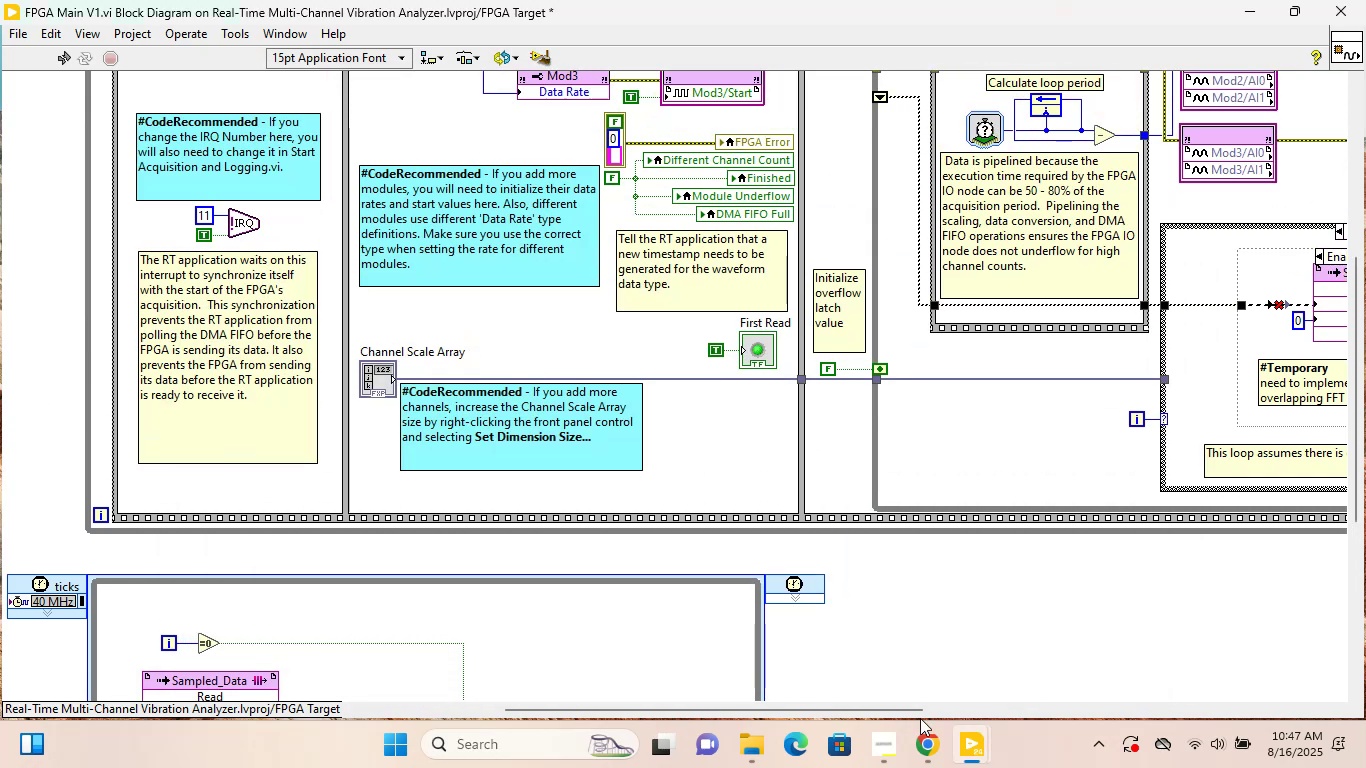 
left_click_drag(start_coordinate=[916, 709], to_coordinate=[1101, 680])
 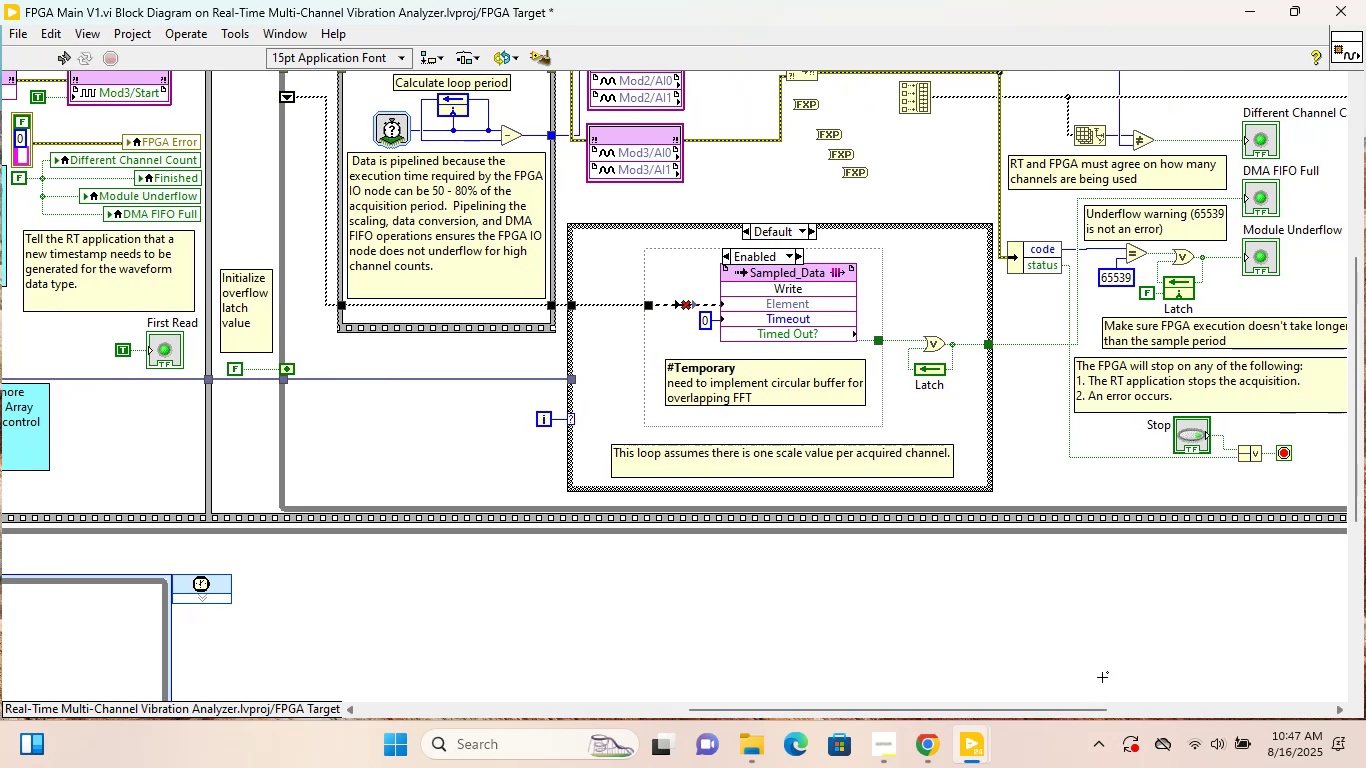 
scroll: coordinate [948, 549], scroll_direction: up, amount: 9.0
 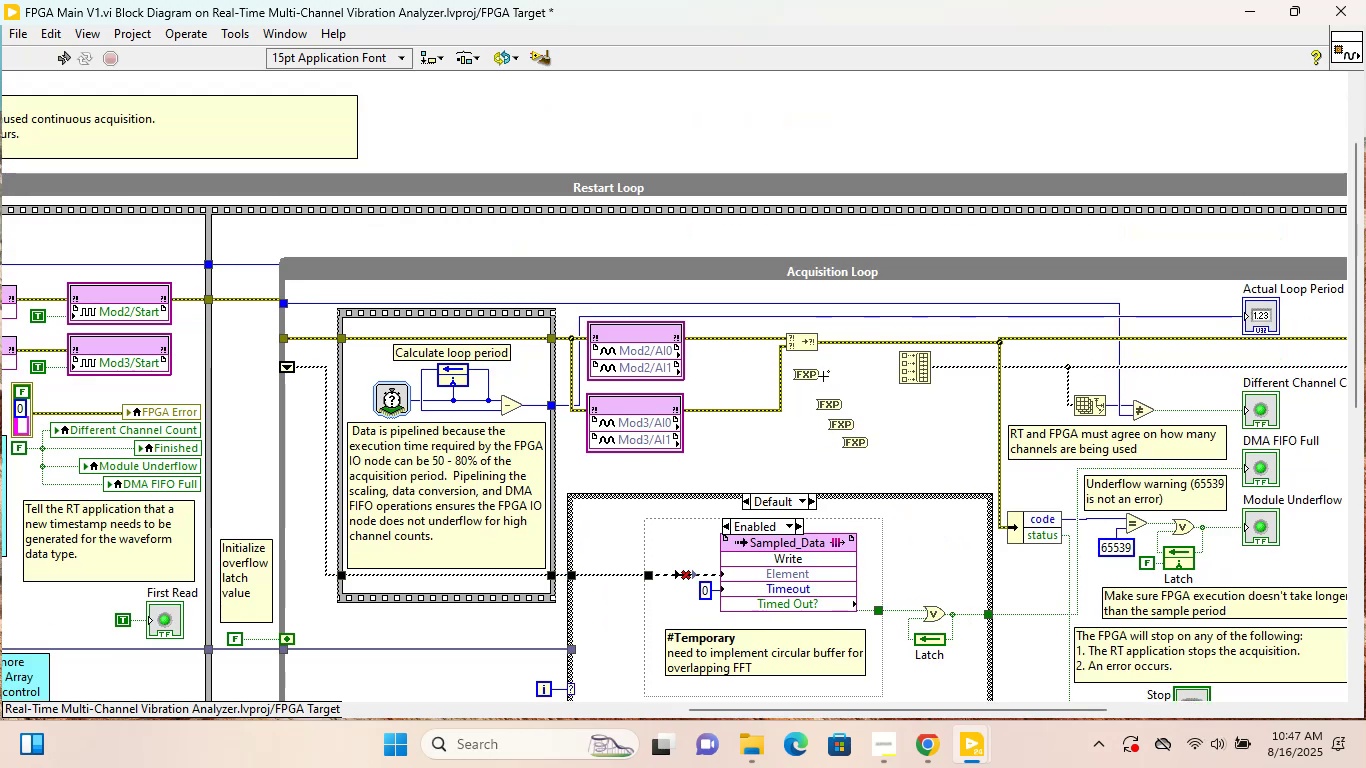 
right_click([804, 365])
 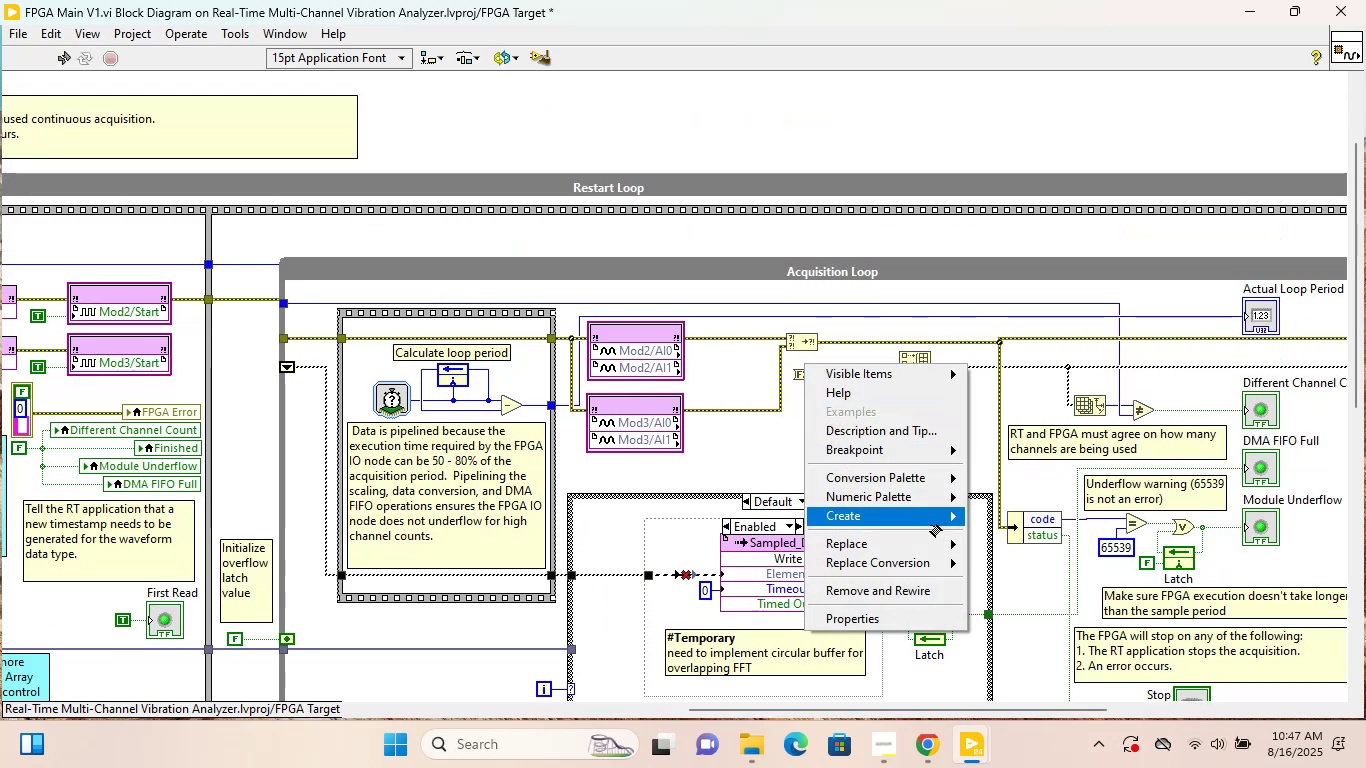 
left_click([985, 517])
 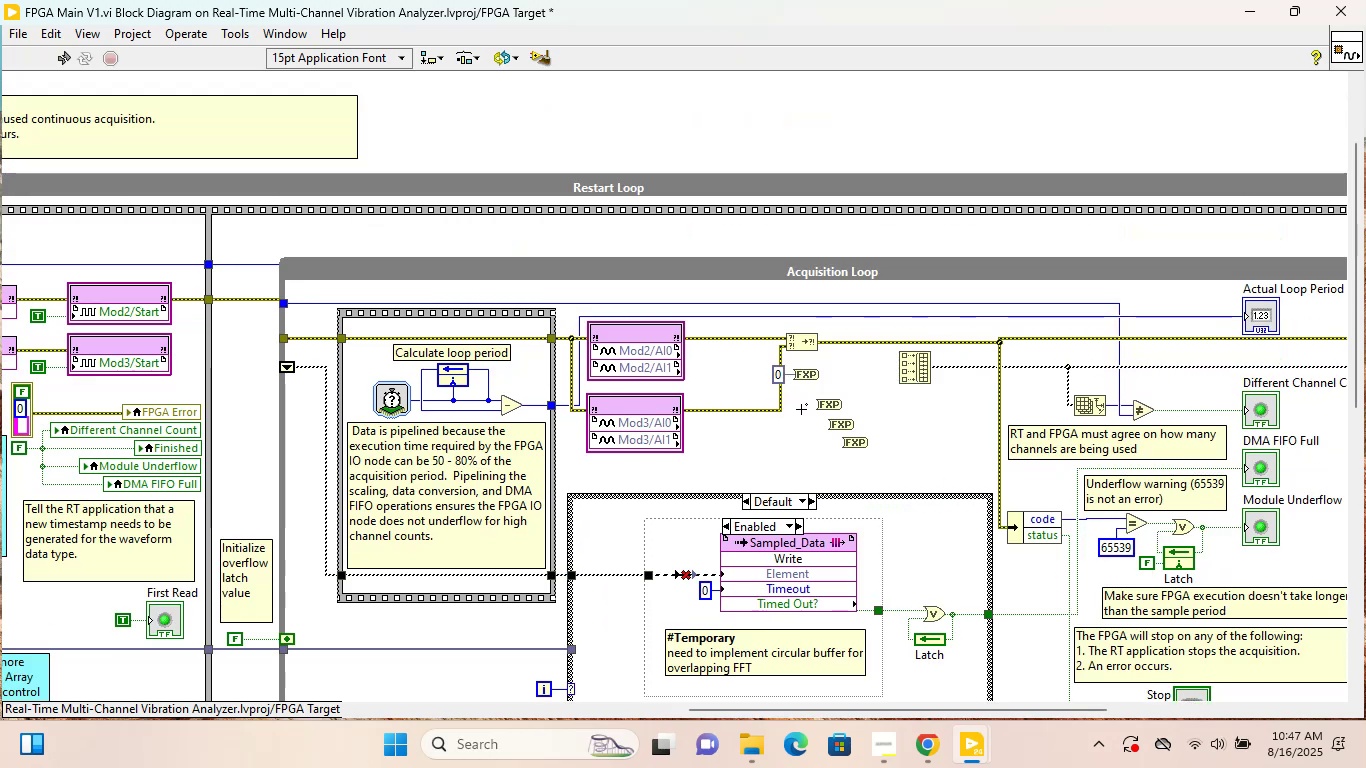 
left_click_drag(start_coordinate=[779, 378], to_coordinate=[782, 363])
 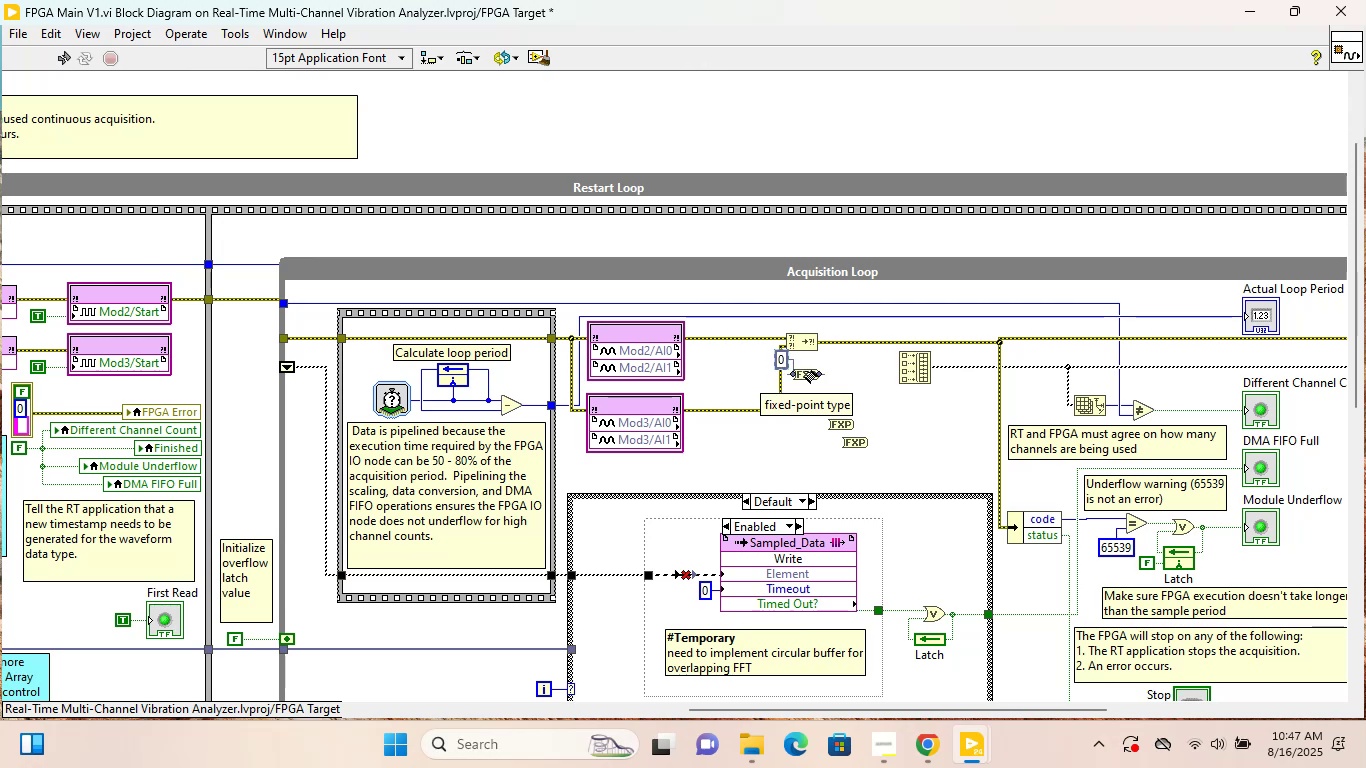 
left_click_drag(start_coordinate=[807, 375], to_coordinate=[803, 381])
 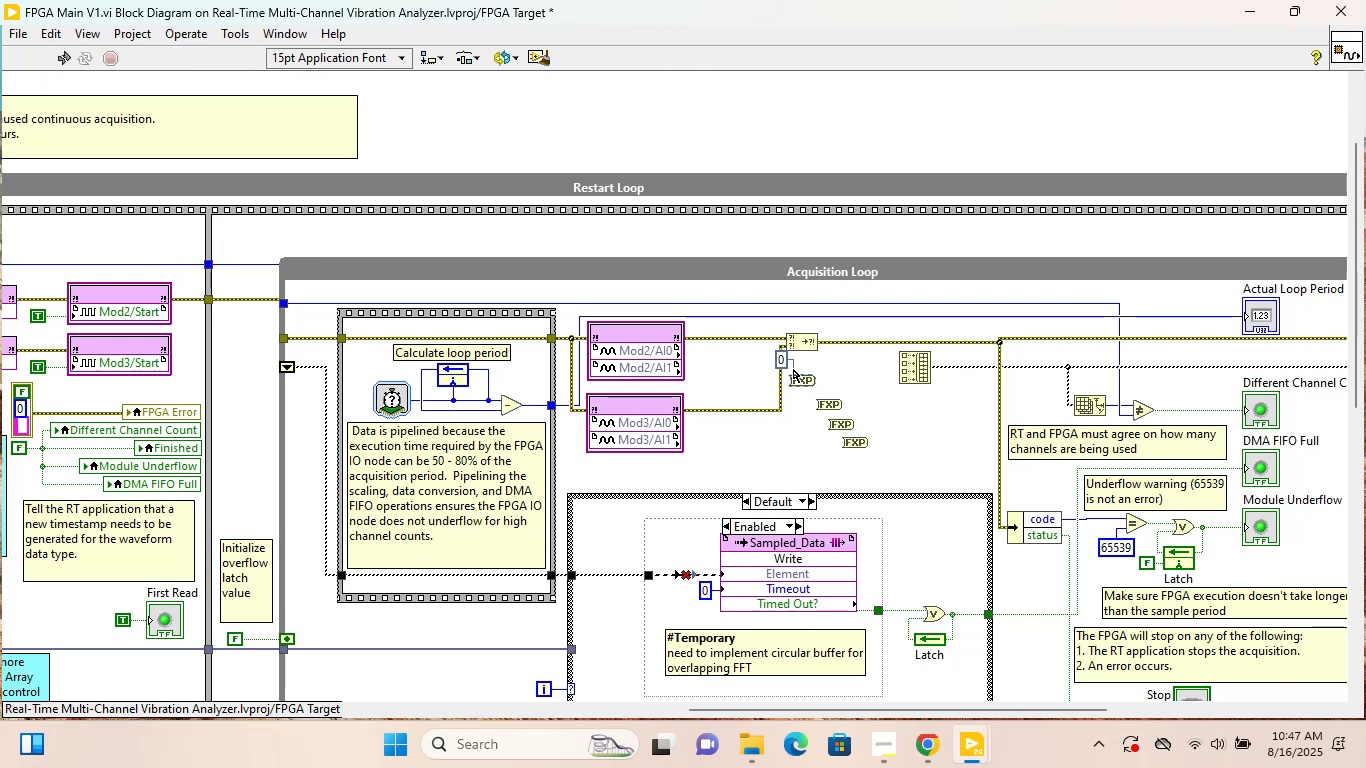 
right_click([794, 367])
 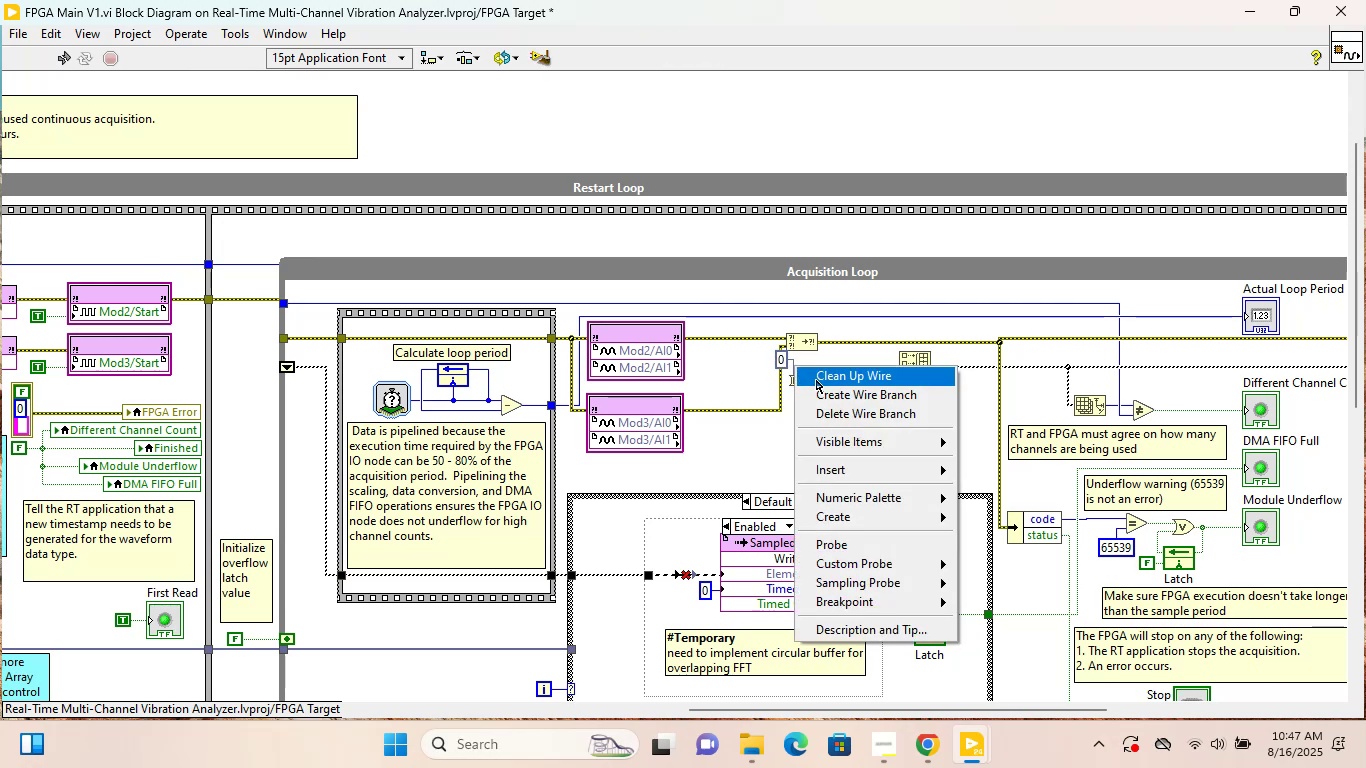 
left_click([819, 382])
 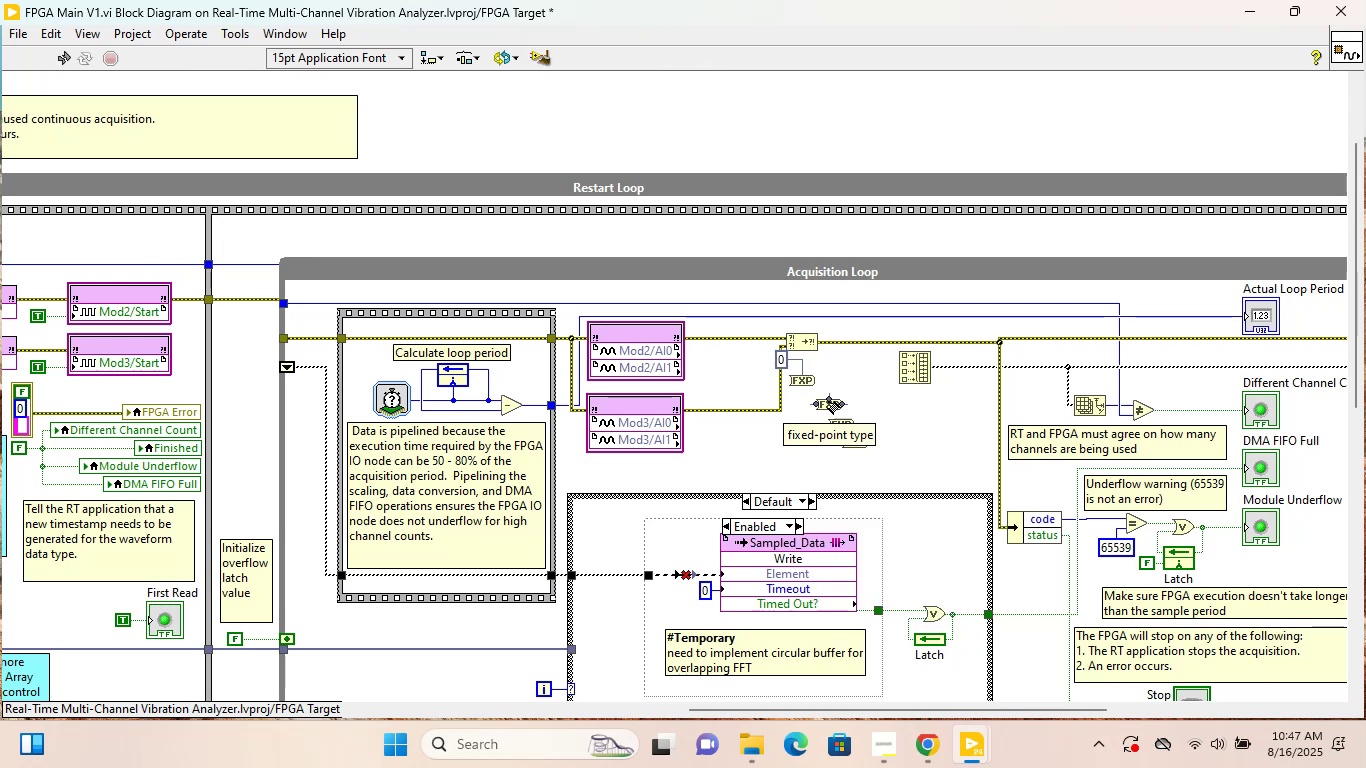 
left_click([830, 403])
 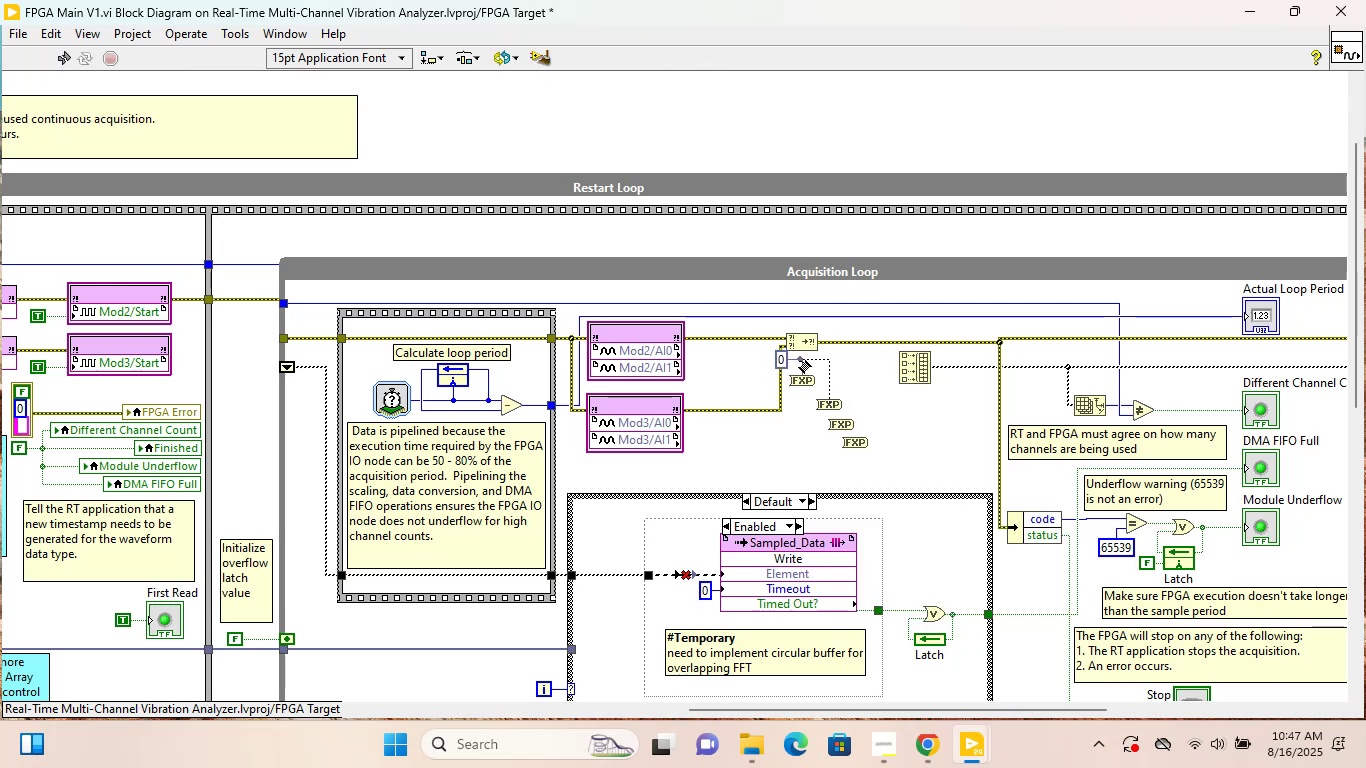 
left_click([799, 361])
 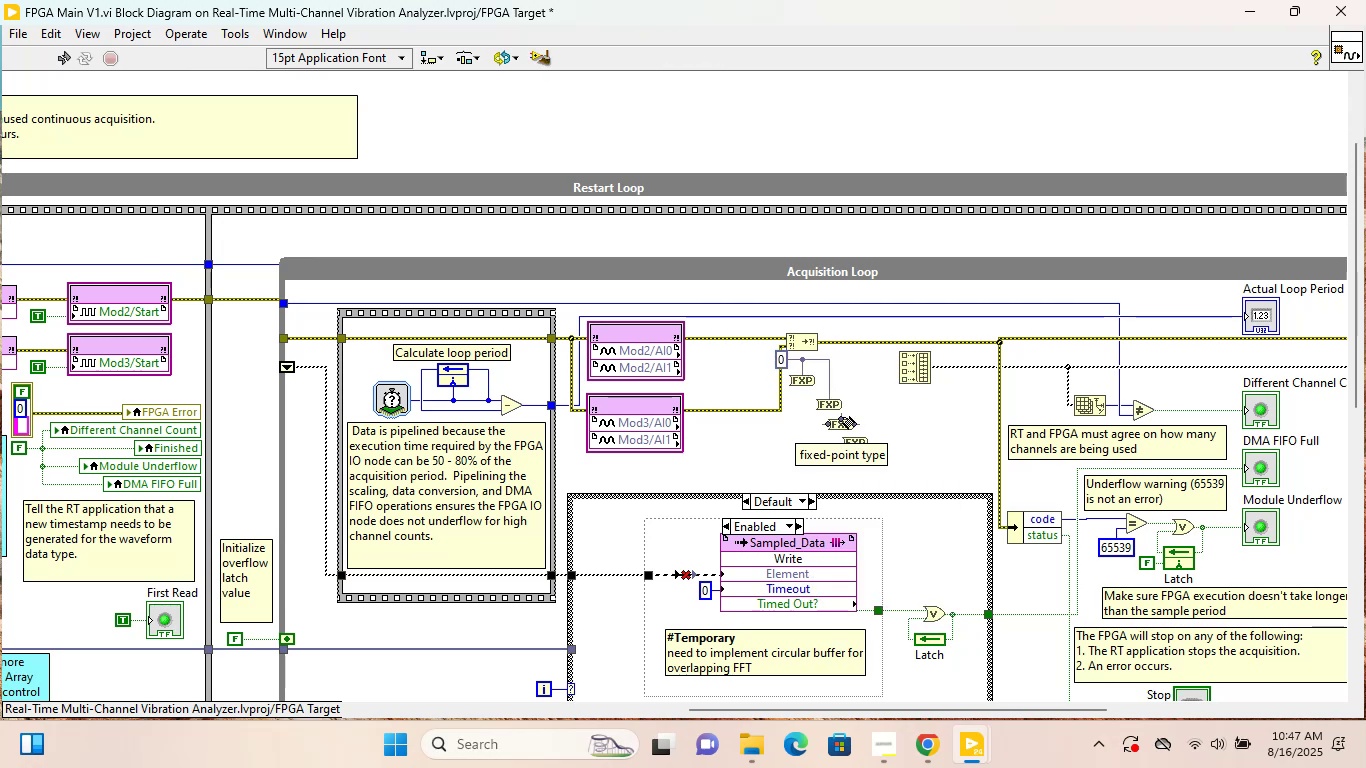 
left_click([843, 418])
 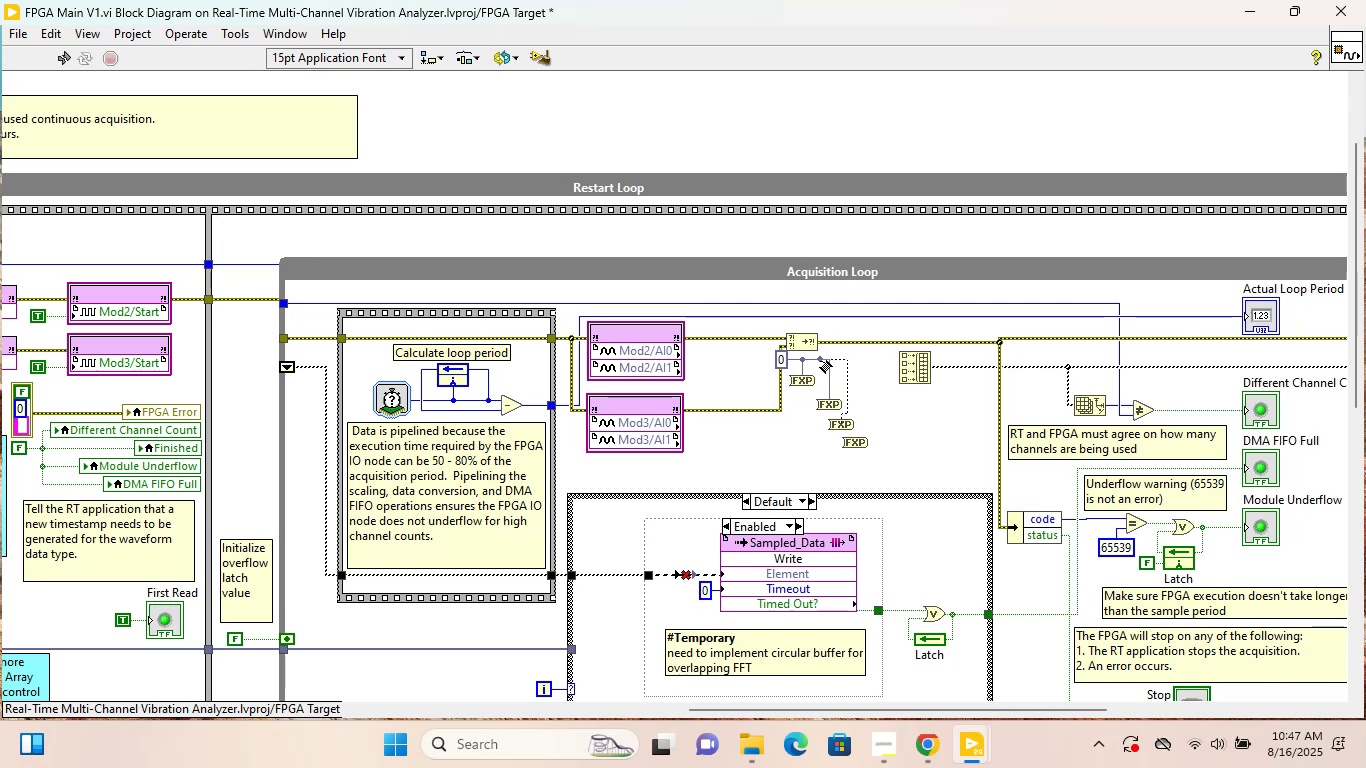 
left_click([820, 361])
 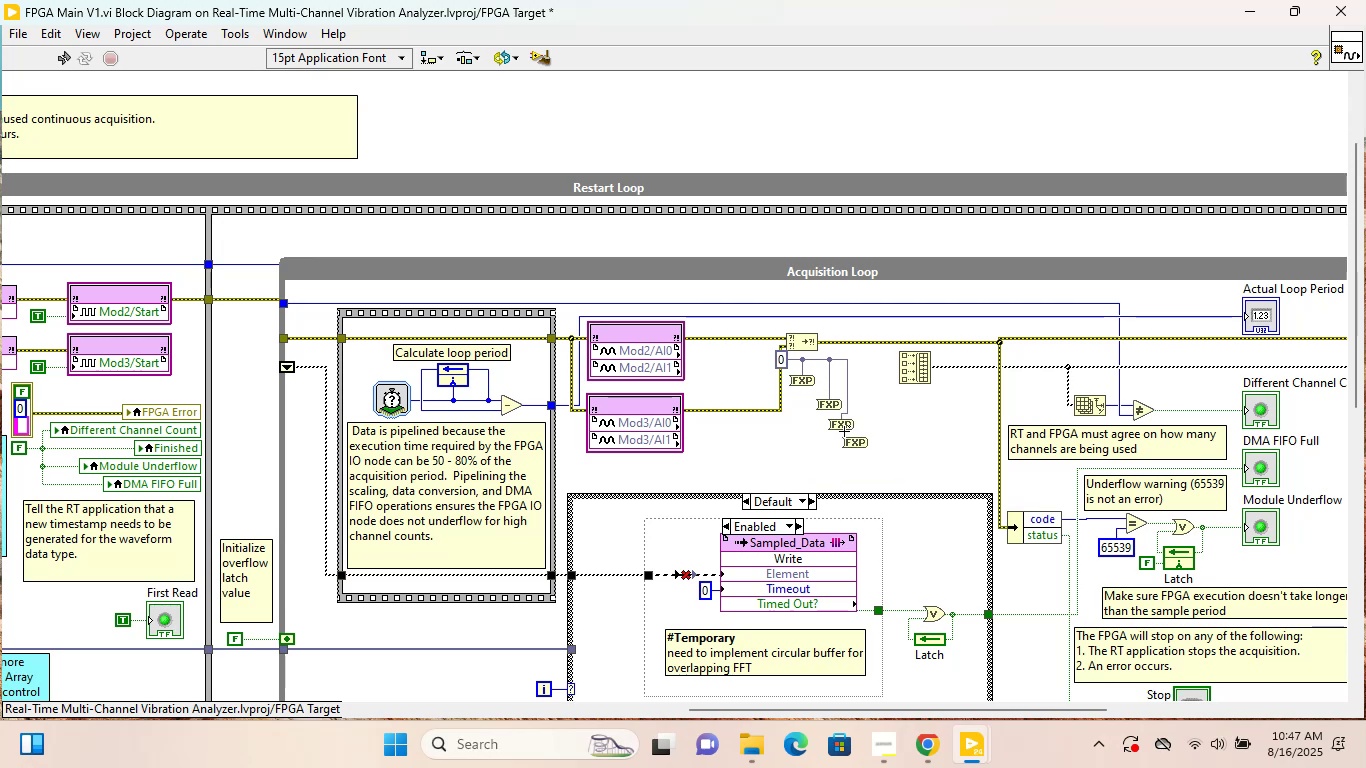 
left_click([845, 421])
 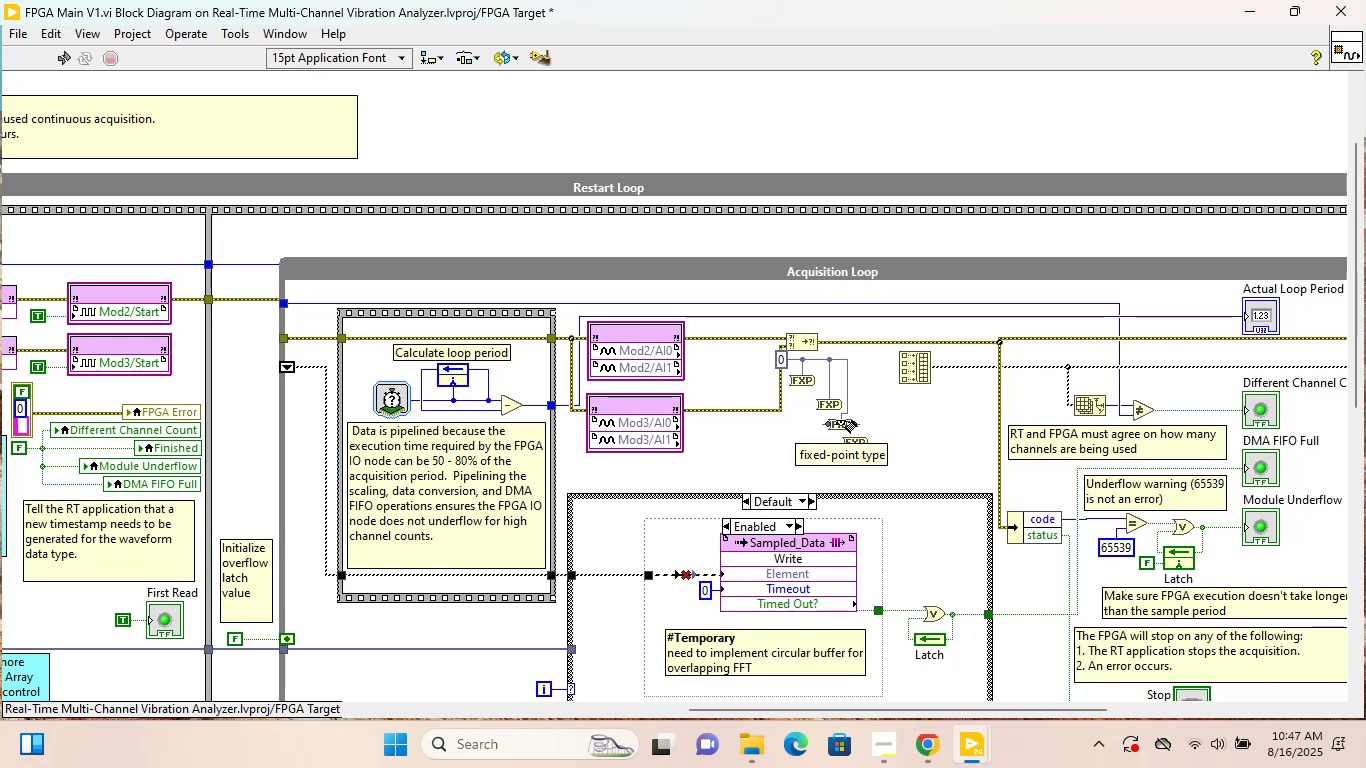 
key(Escape)
 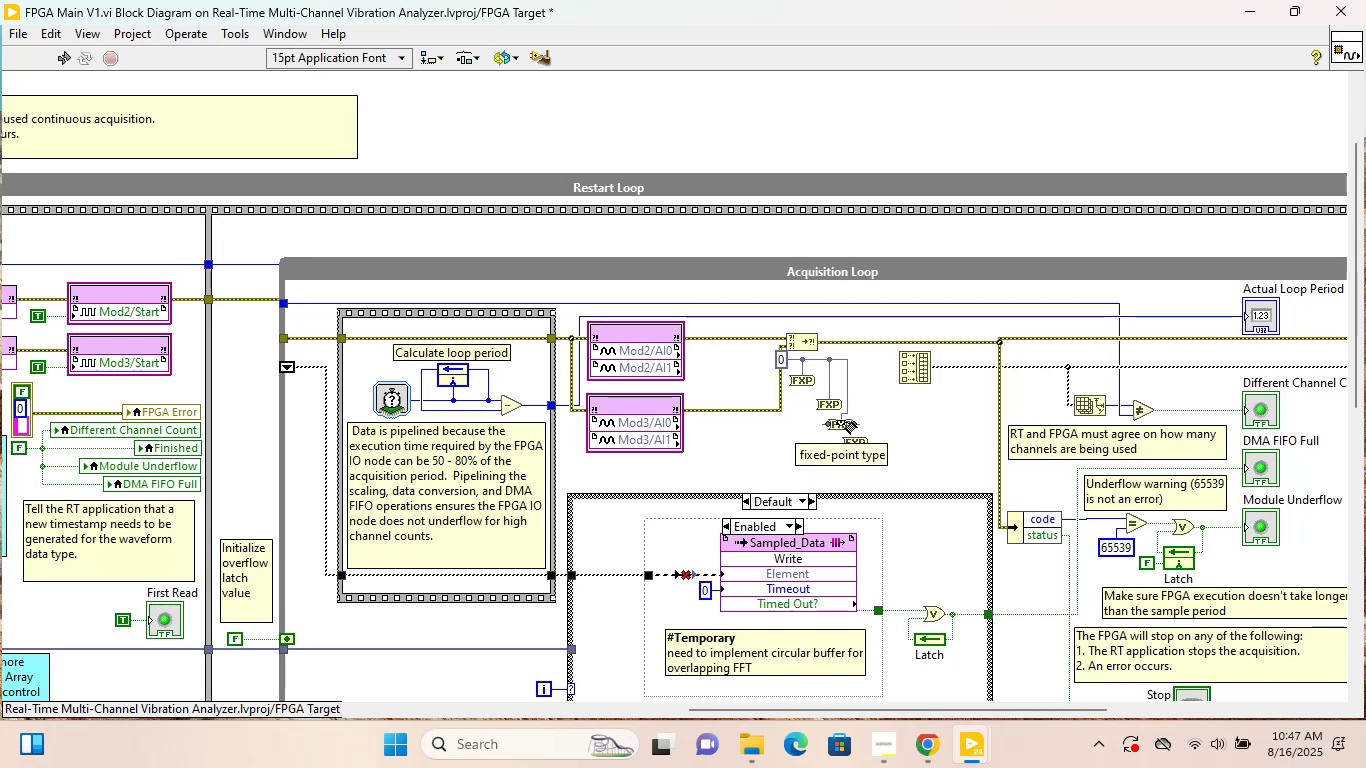 
left_click([846, 425])
 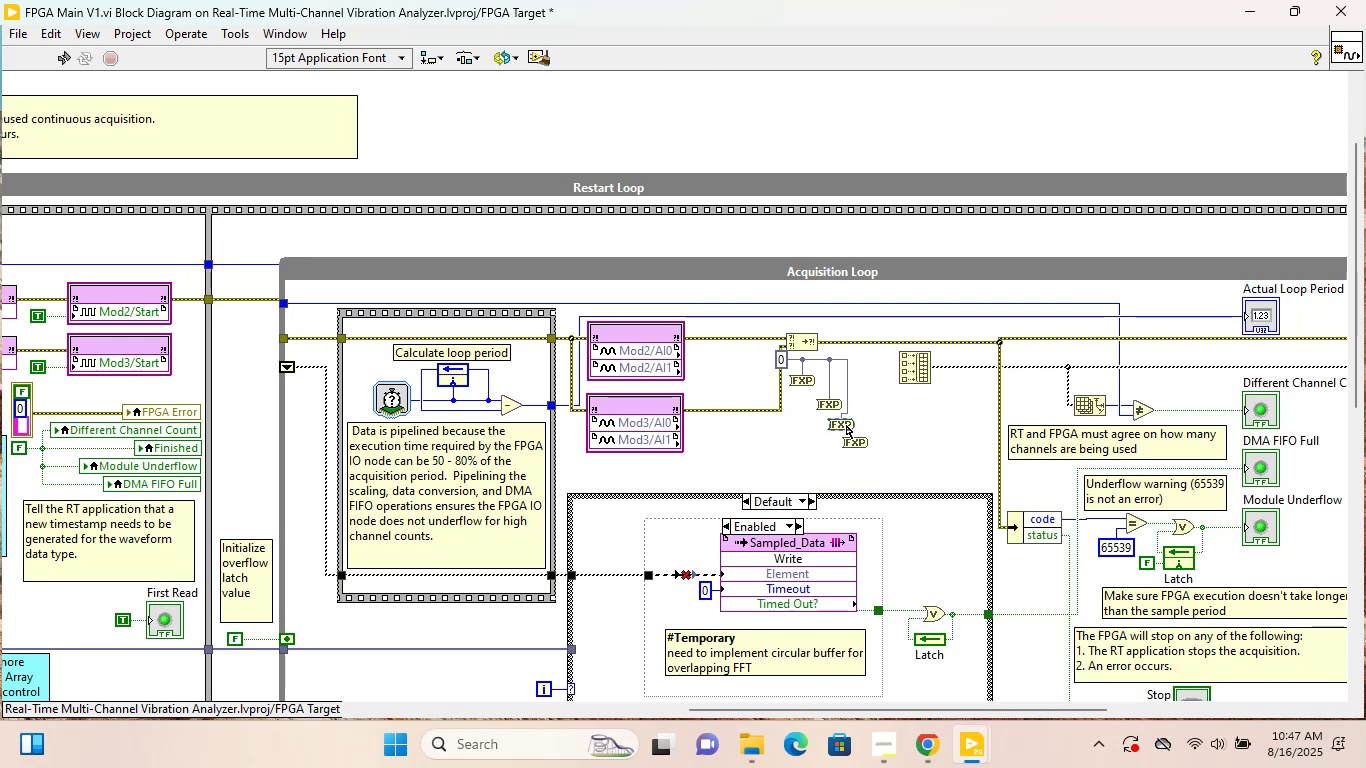 
hold_key(key=ArrowRight, duration=0.74)
 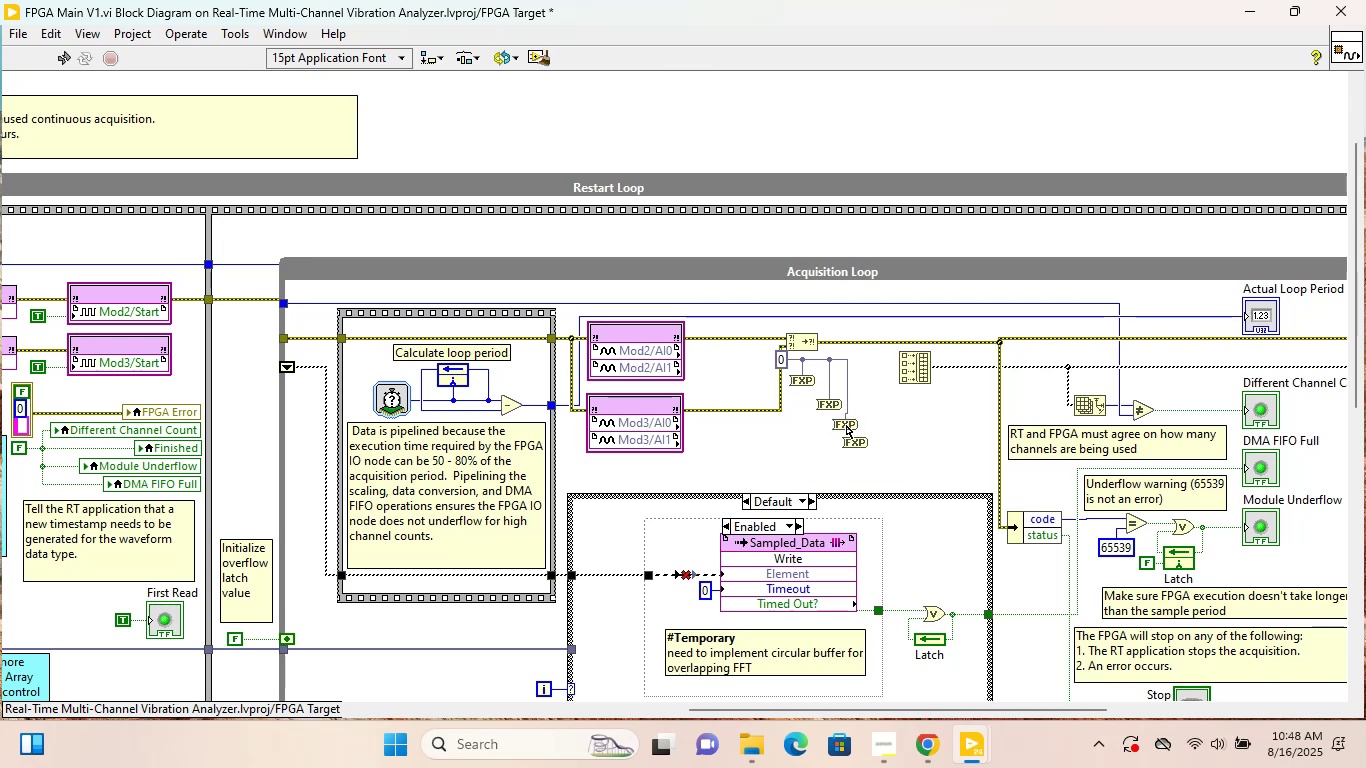 
hold_key(key=ArrowRight, duration=0.61)
 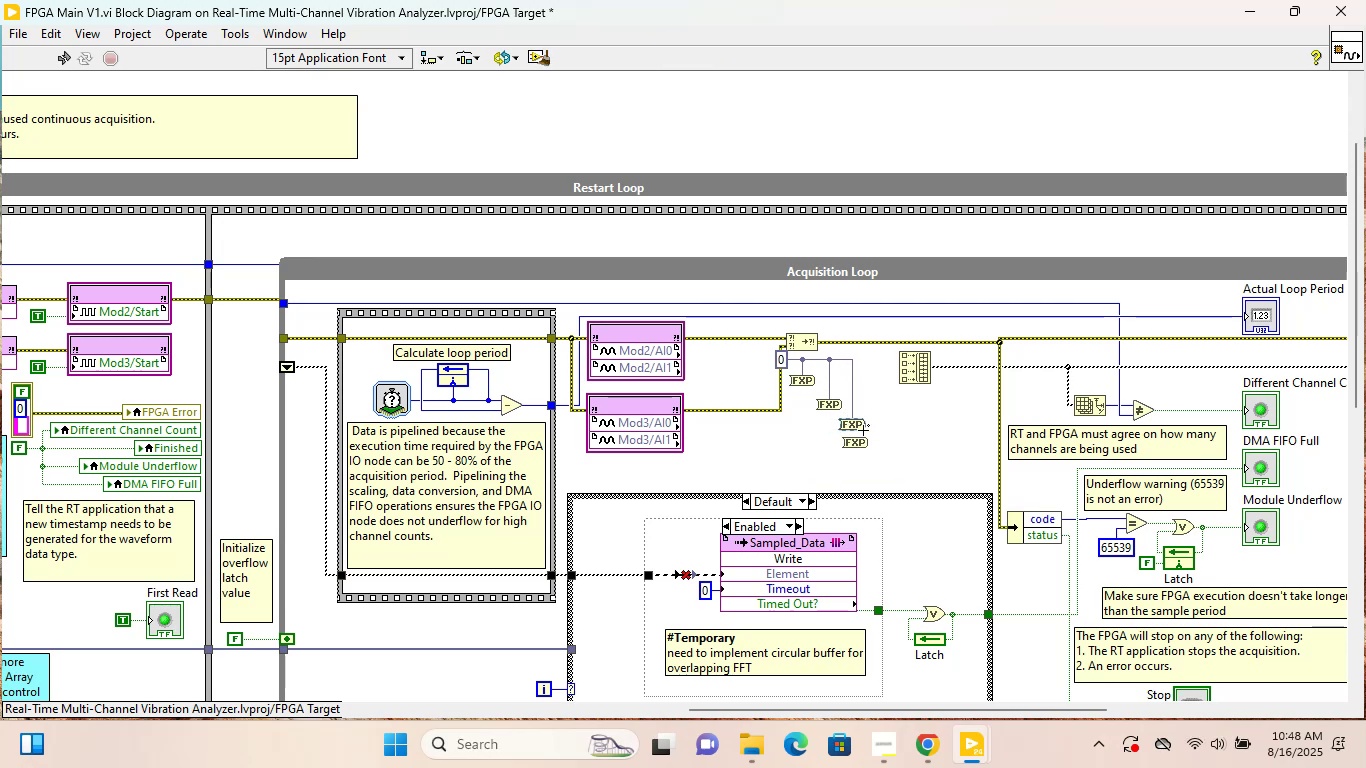 
hold_key(key=ArrowRight, duration=0.33)
 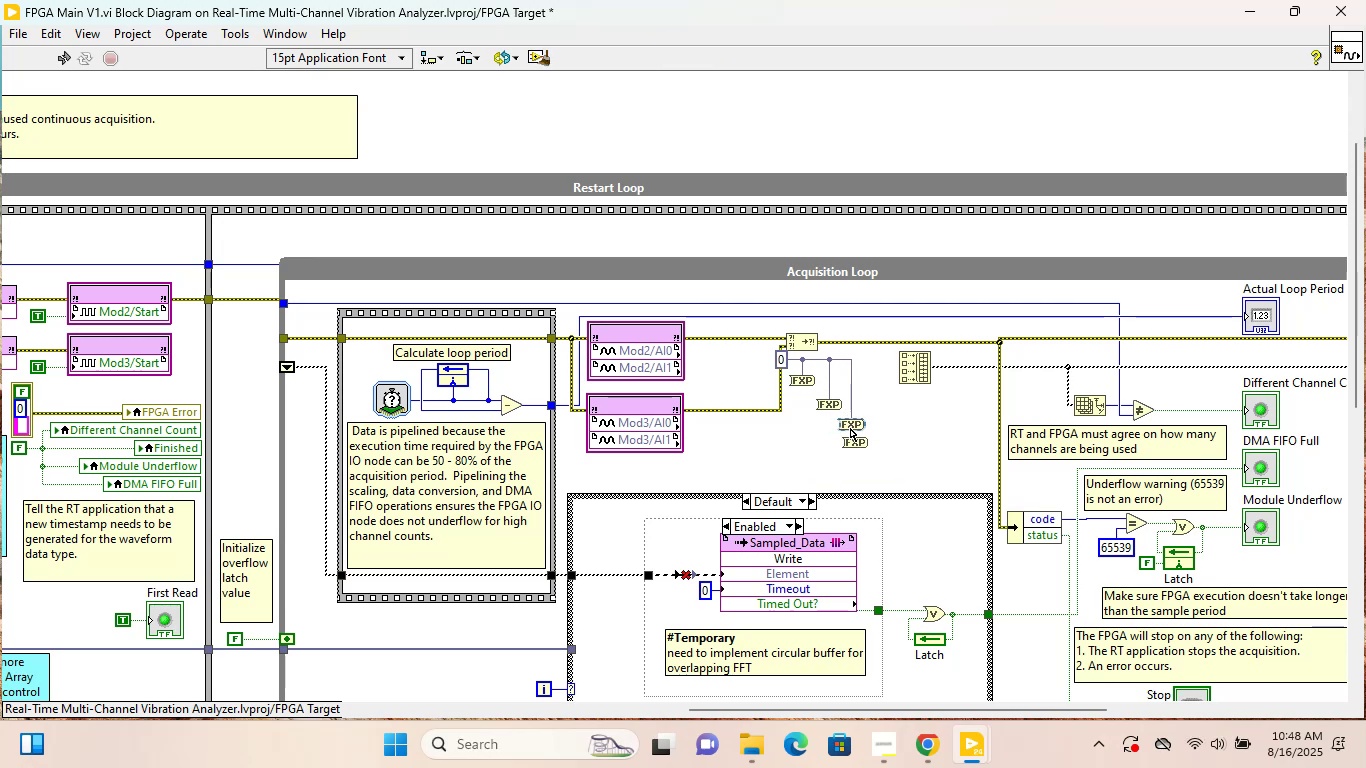 
key(ArrowRight)
 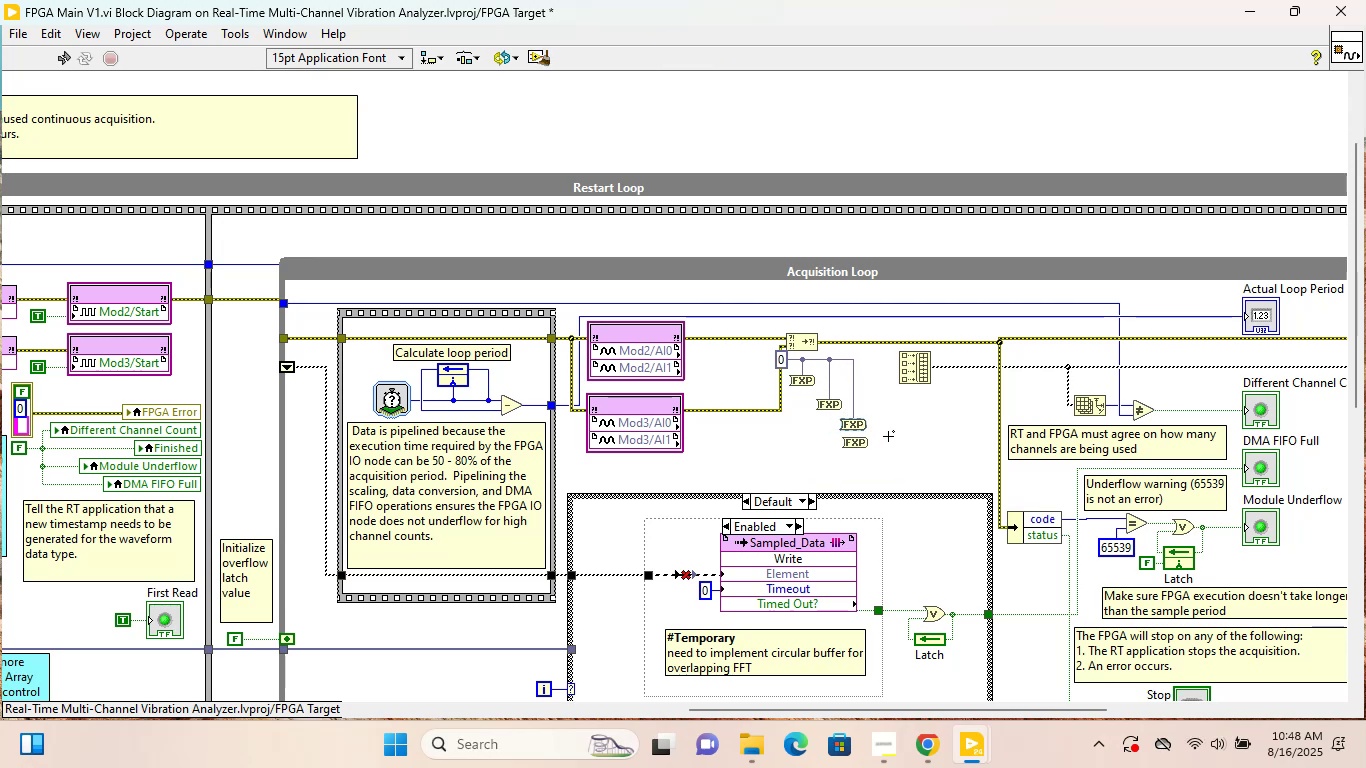 
left_click([889, 436])
 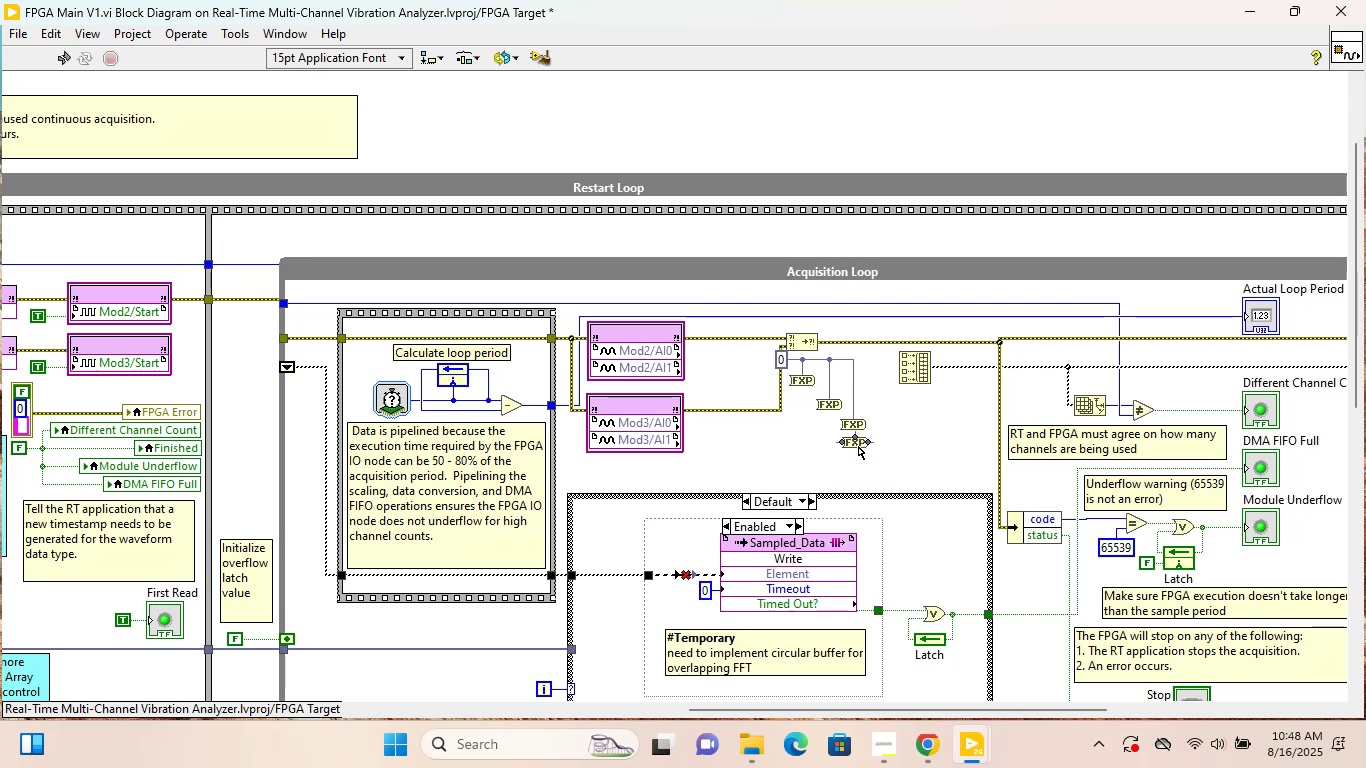 
left_click_drag(start_coordinate=[854, 445], to_coordinate=[880, 445])
 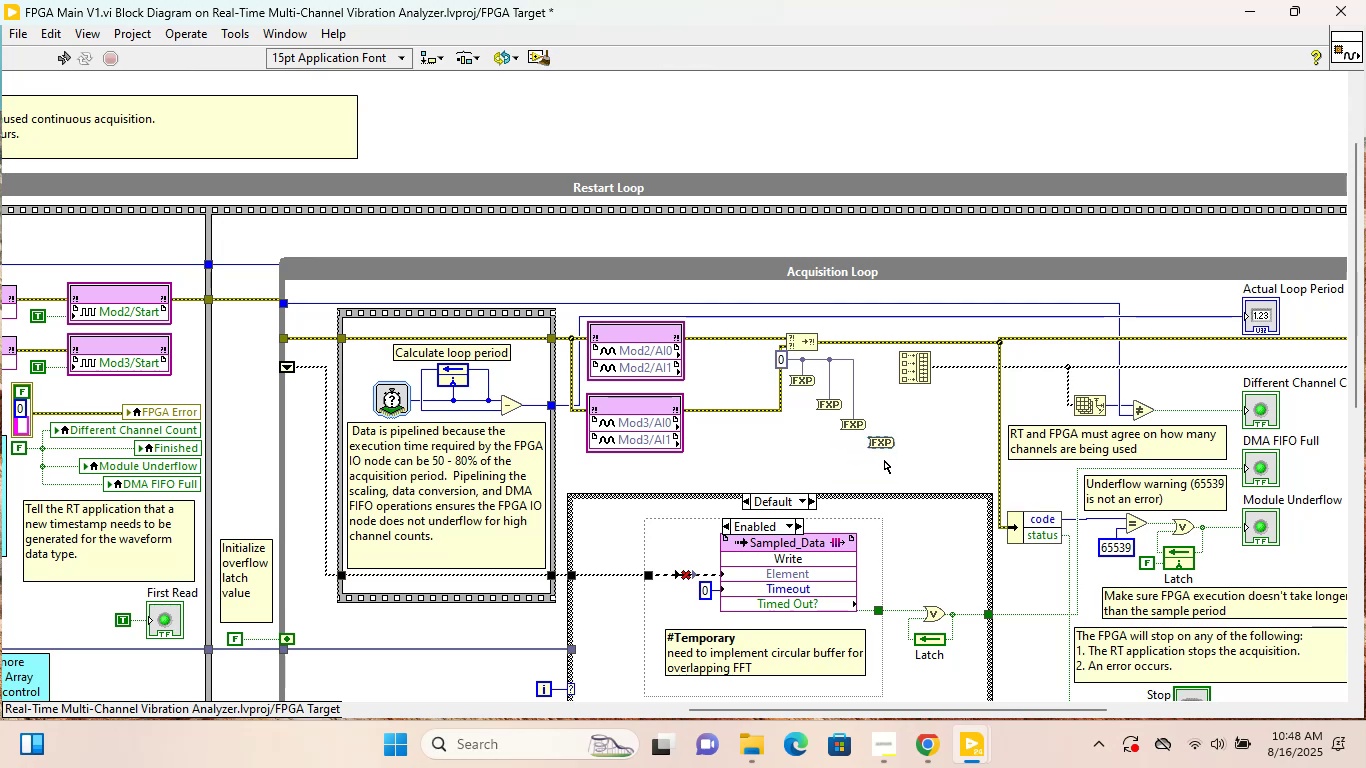 
left_click([886, 469])
 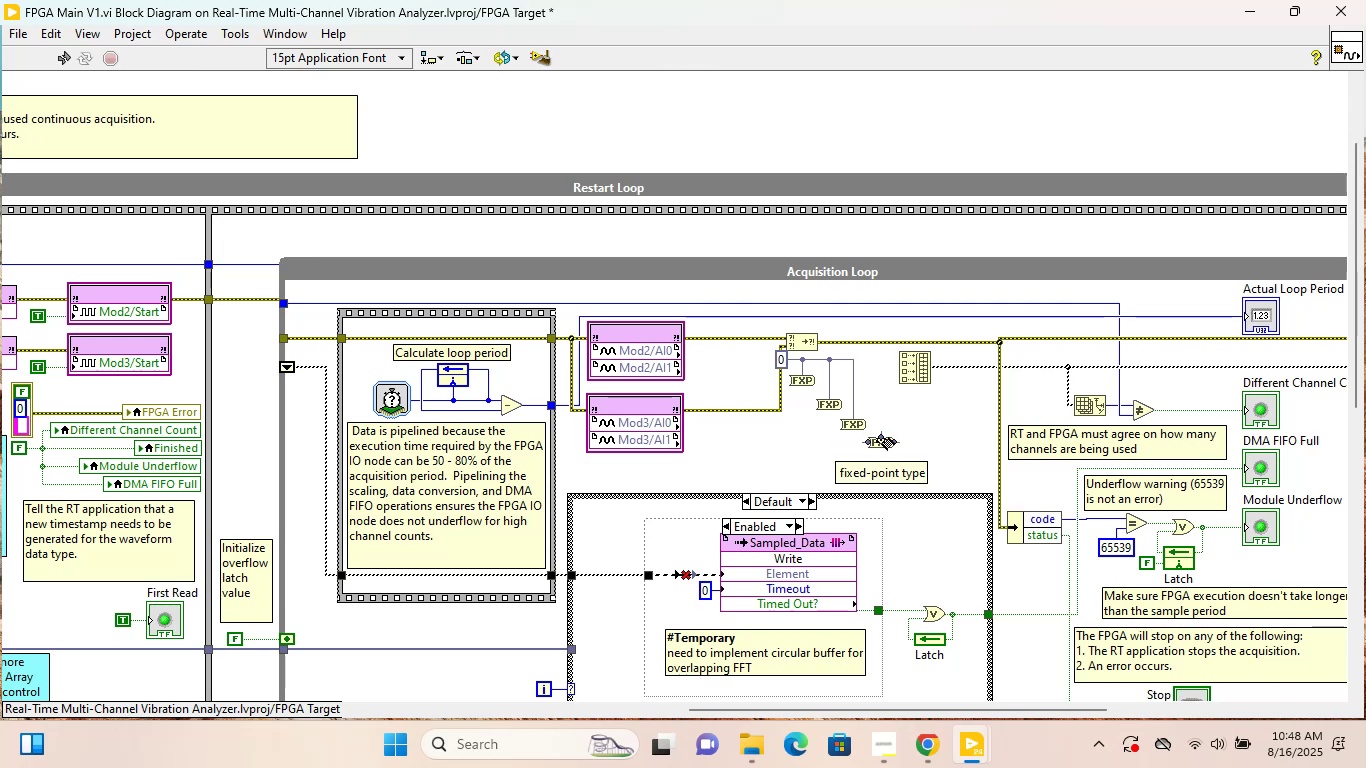 
left_click([881, 438])
 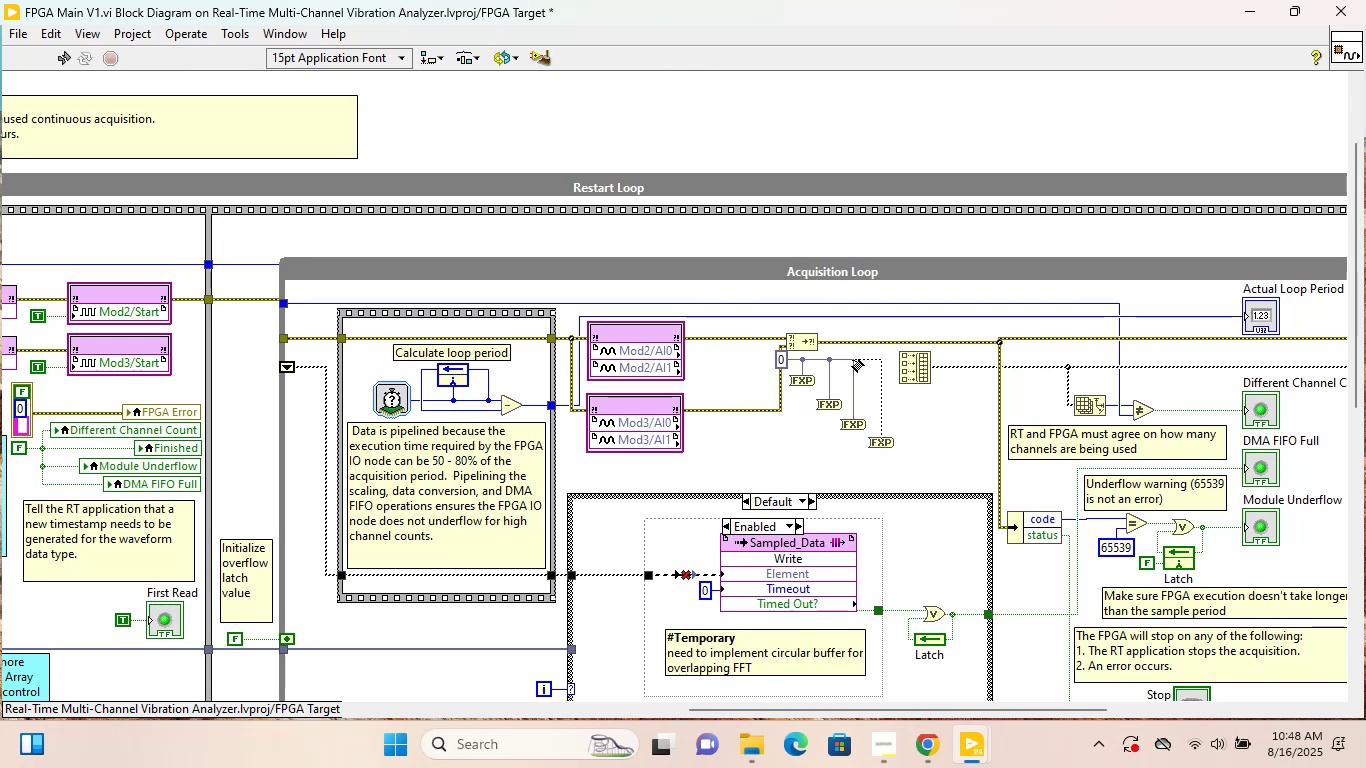 
left_click([851, 360])
 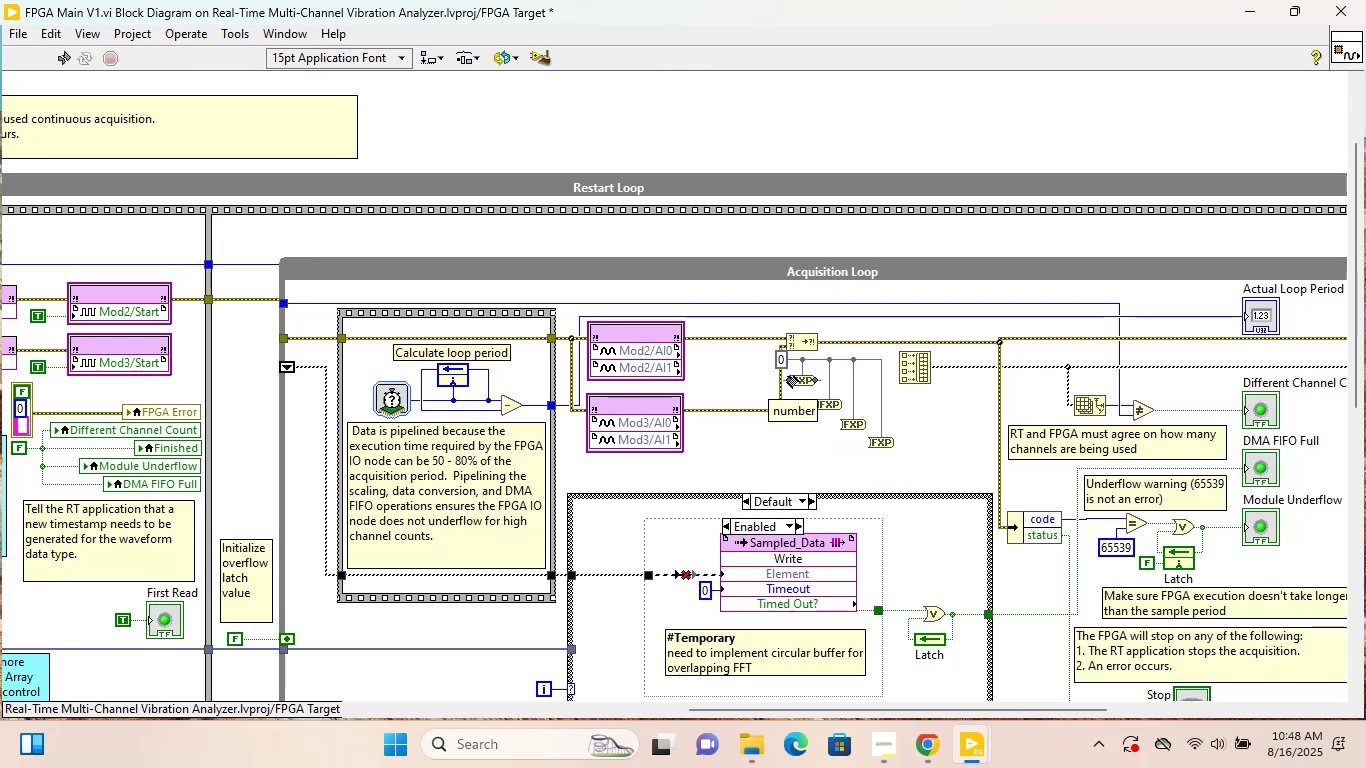 
wait(5.5)
 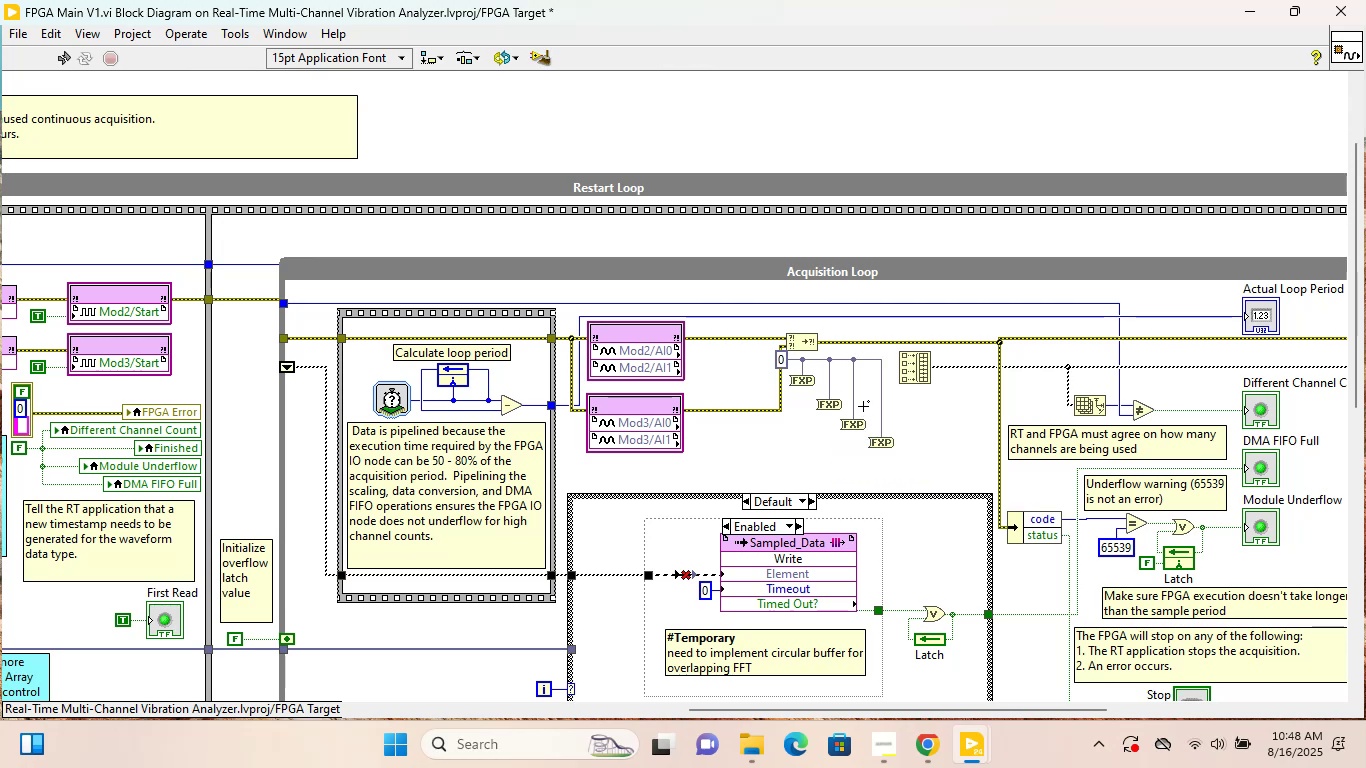 
left_click([787, 376])
 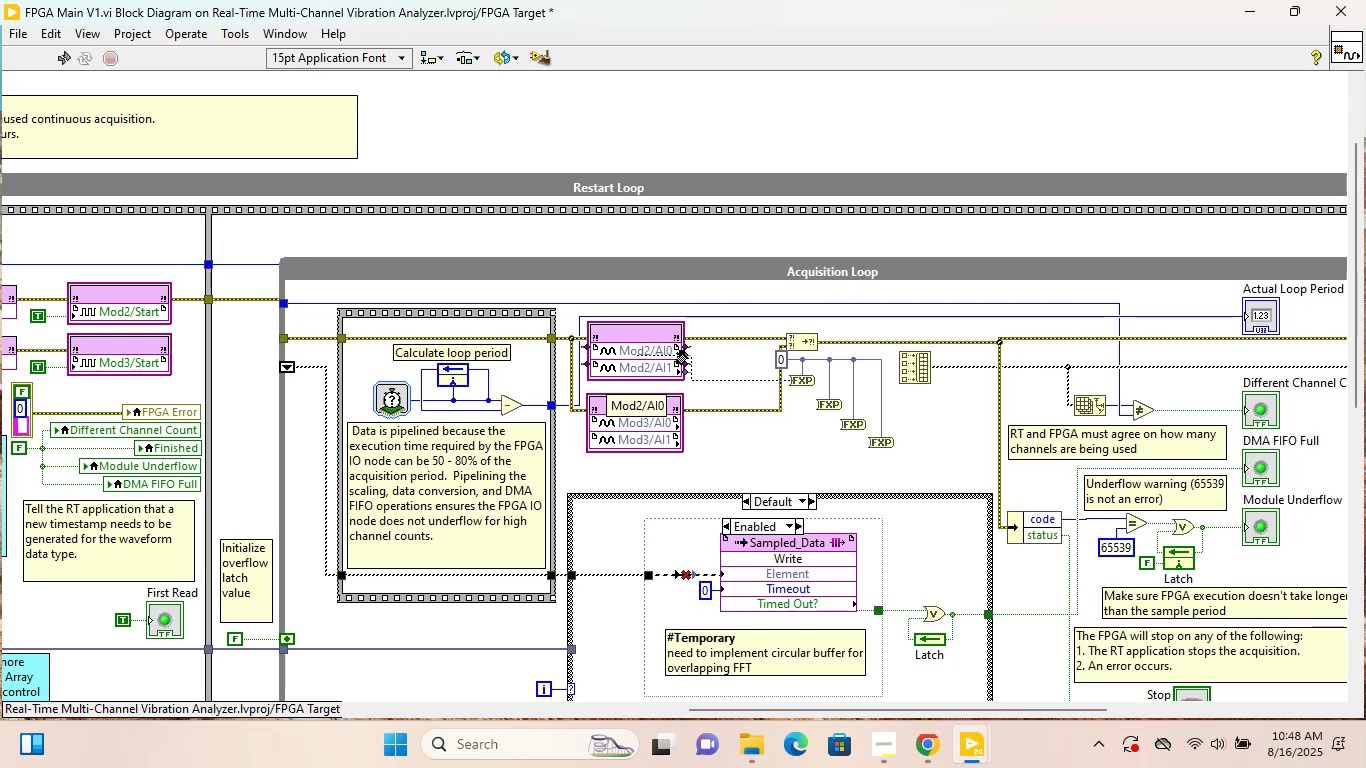 
left_click([675, 352])
 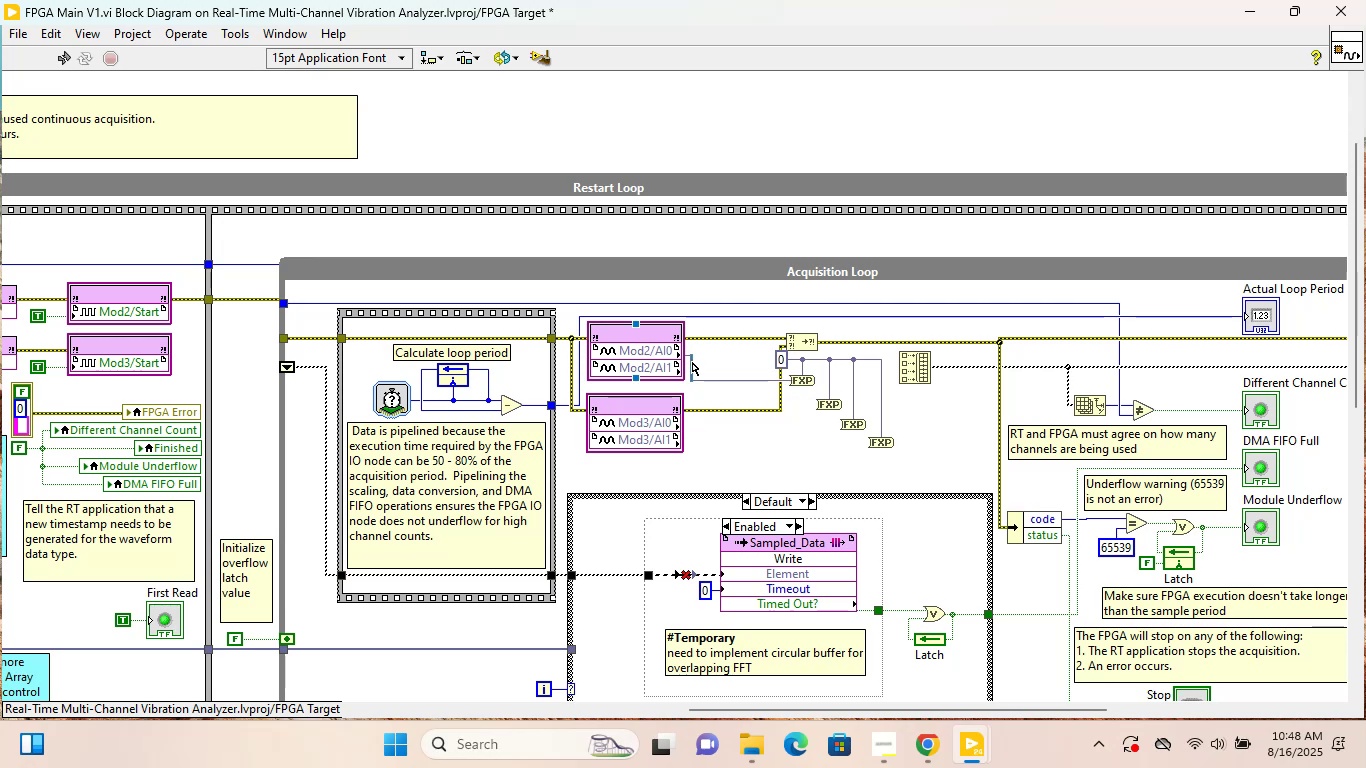 
left_click([692, 362])
 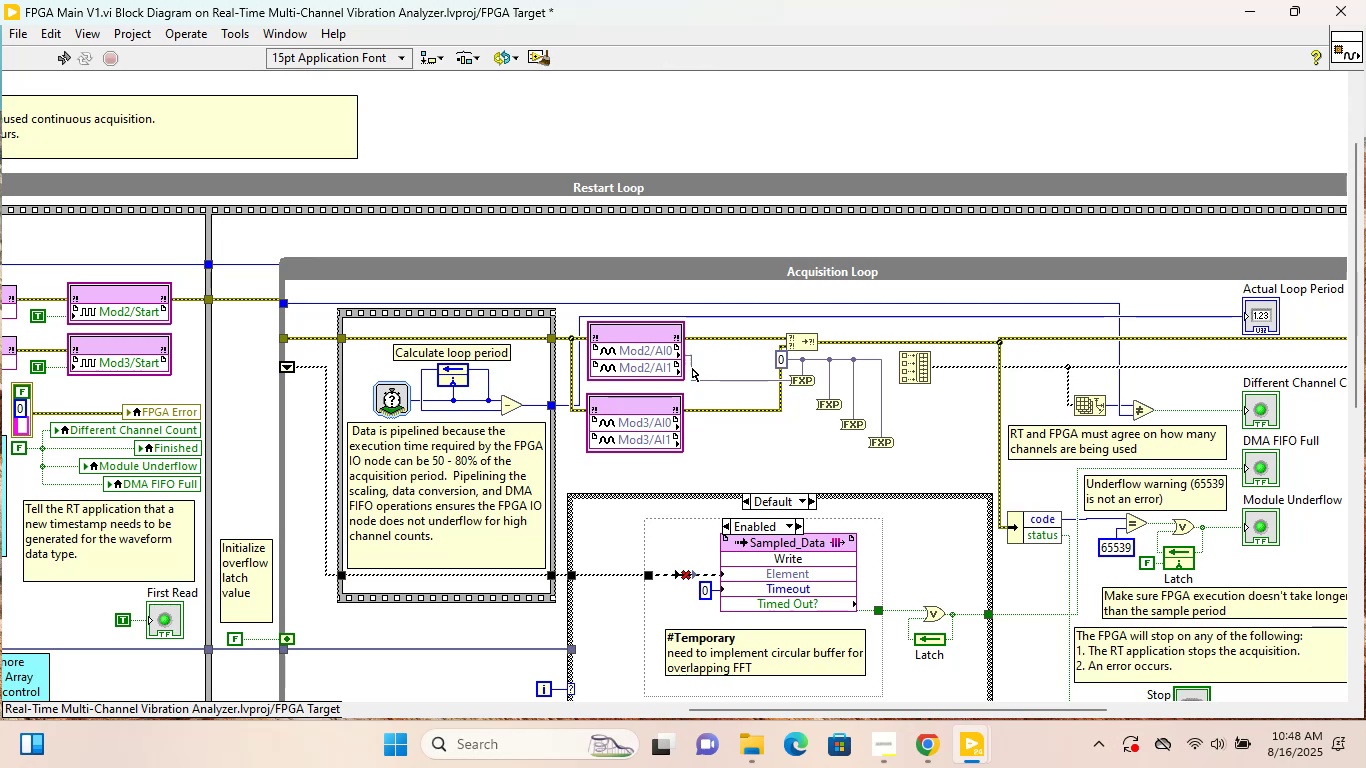 
hold_key(key=ShiftLeft, duration=1.52)
left_click_drag(start_coordinate=[692, 368], to_coordinate=[737, 367])
 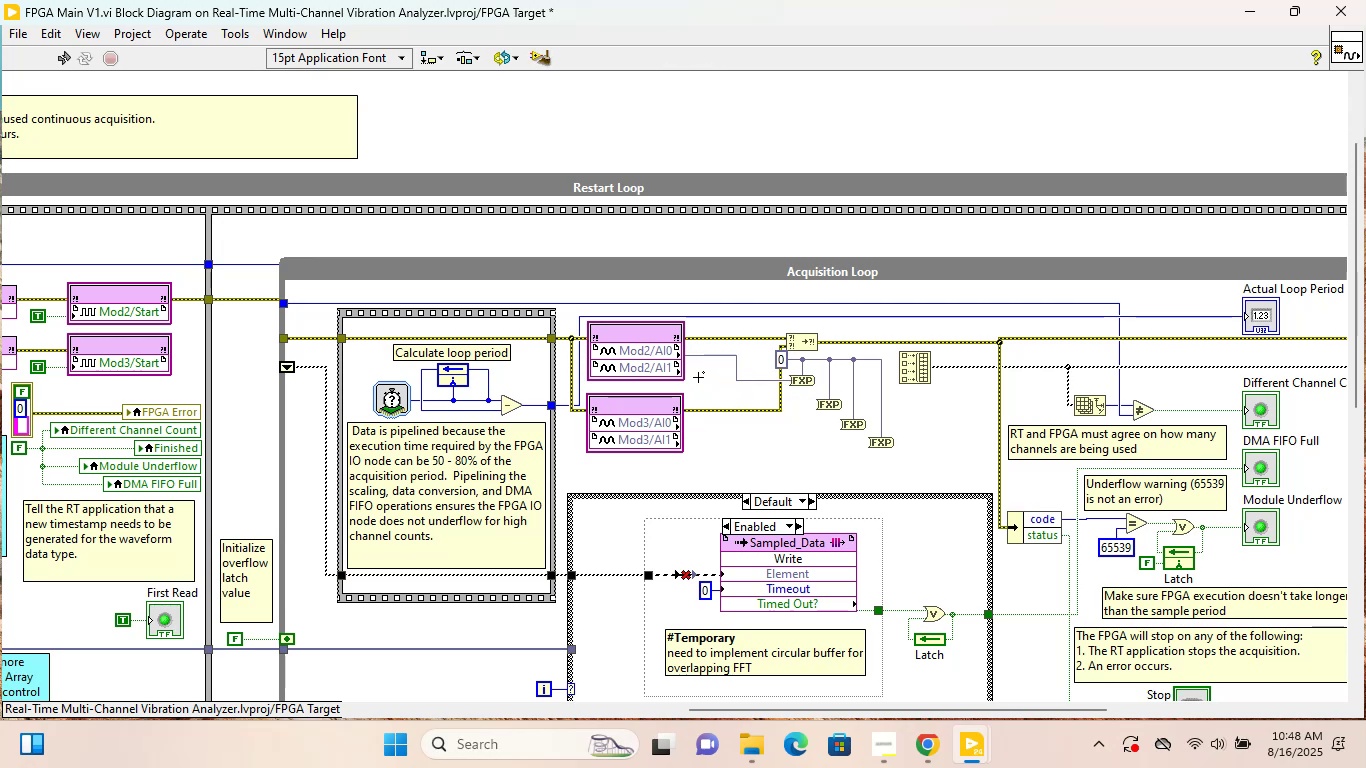 
left_click([687, 370])
 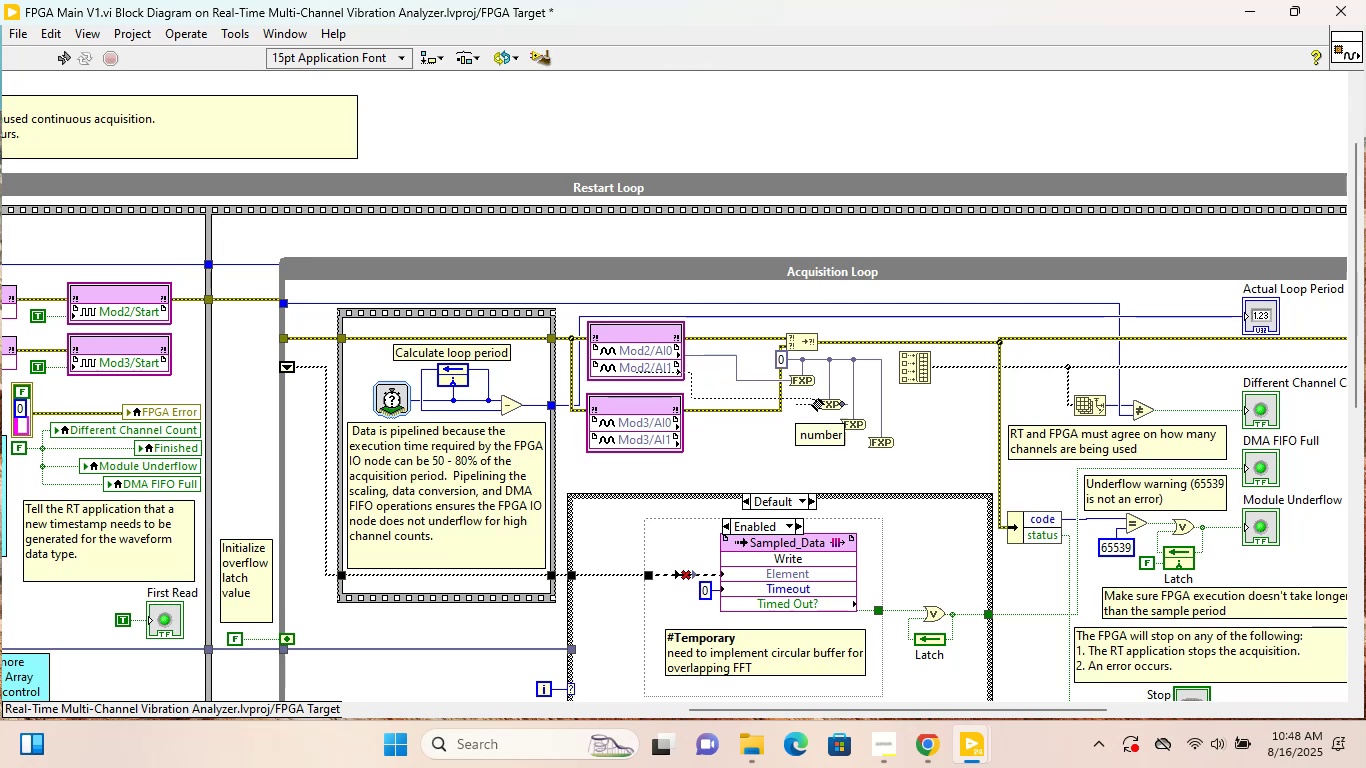 
left_click([814, 400])
 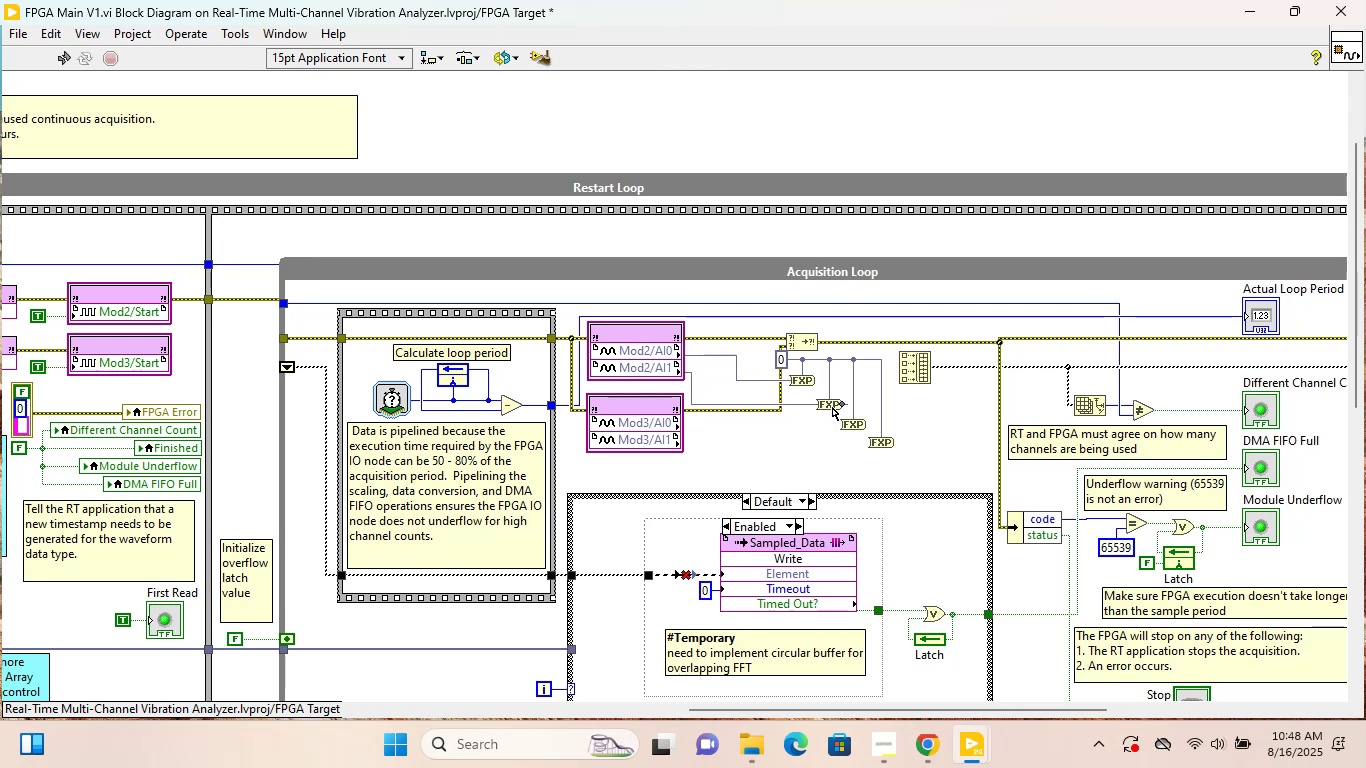 
left_click([832, 407])
 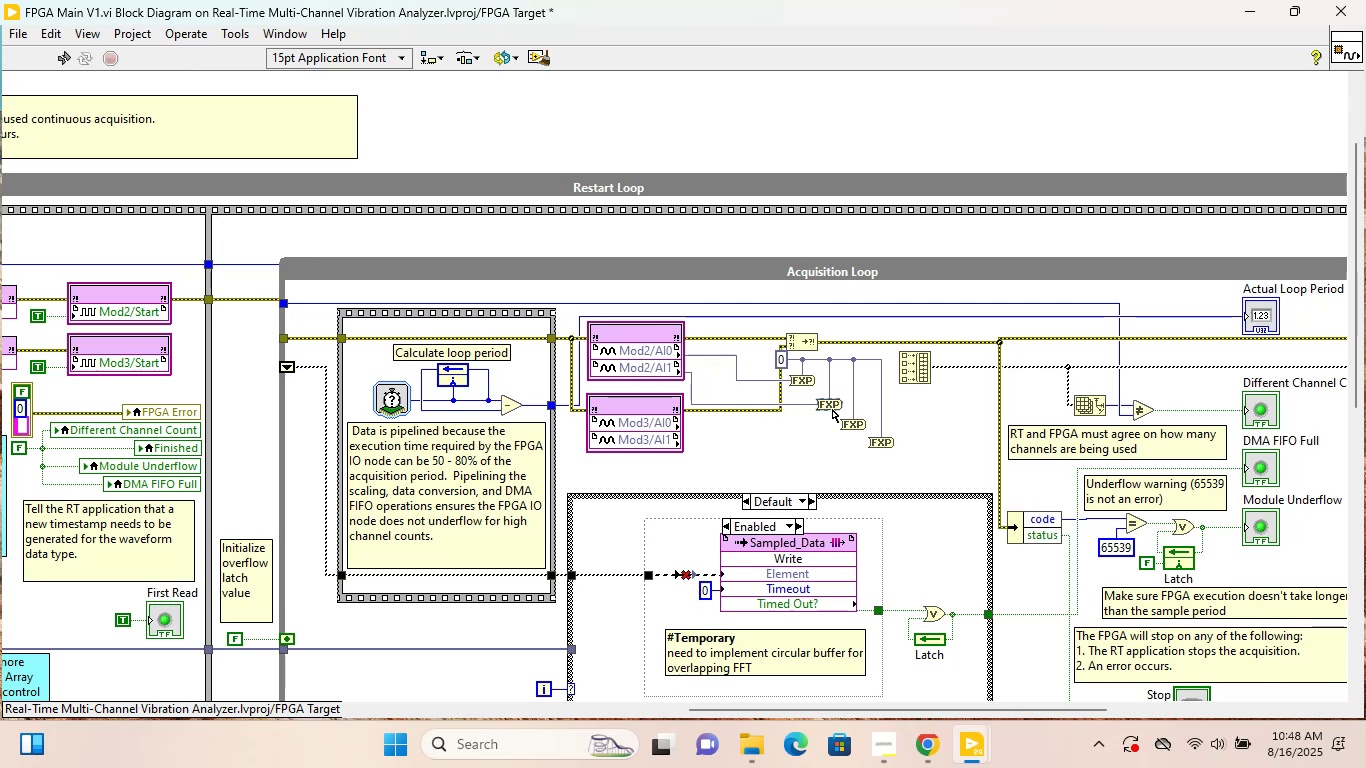 
hold_key(key=ShiftLeft, duration=1.52)
 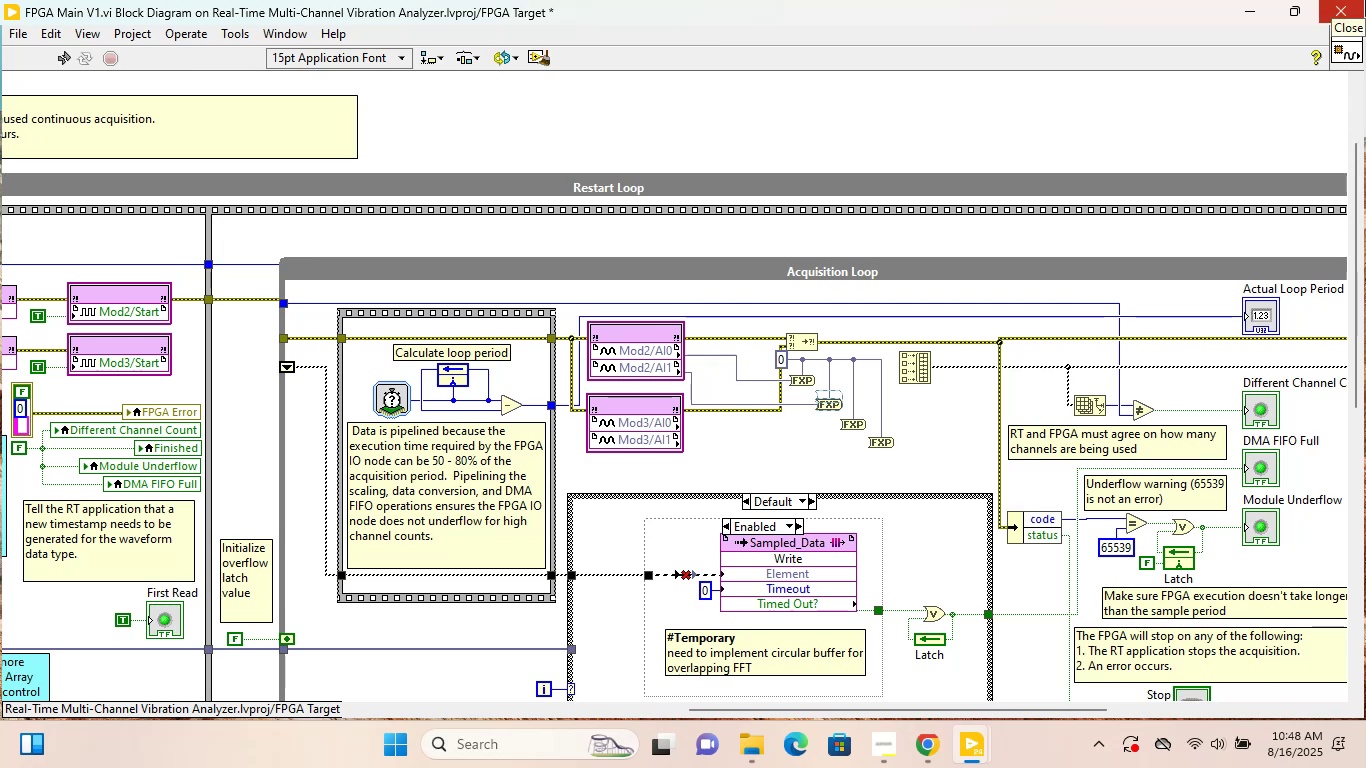 
key(Shift+ArrowUp)
 